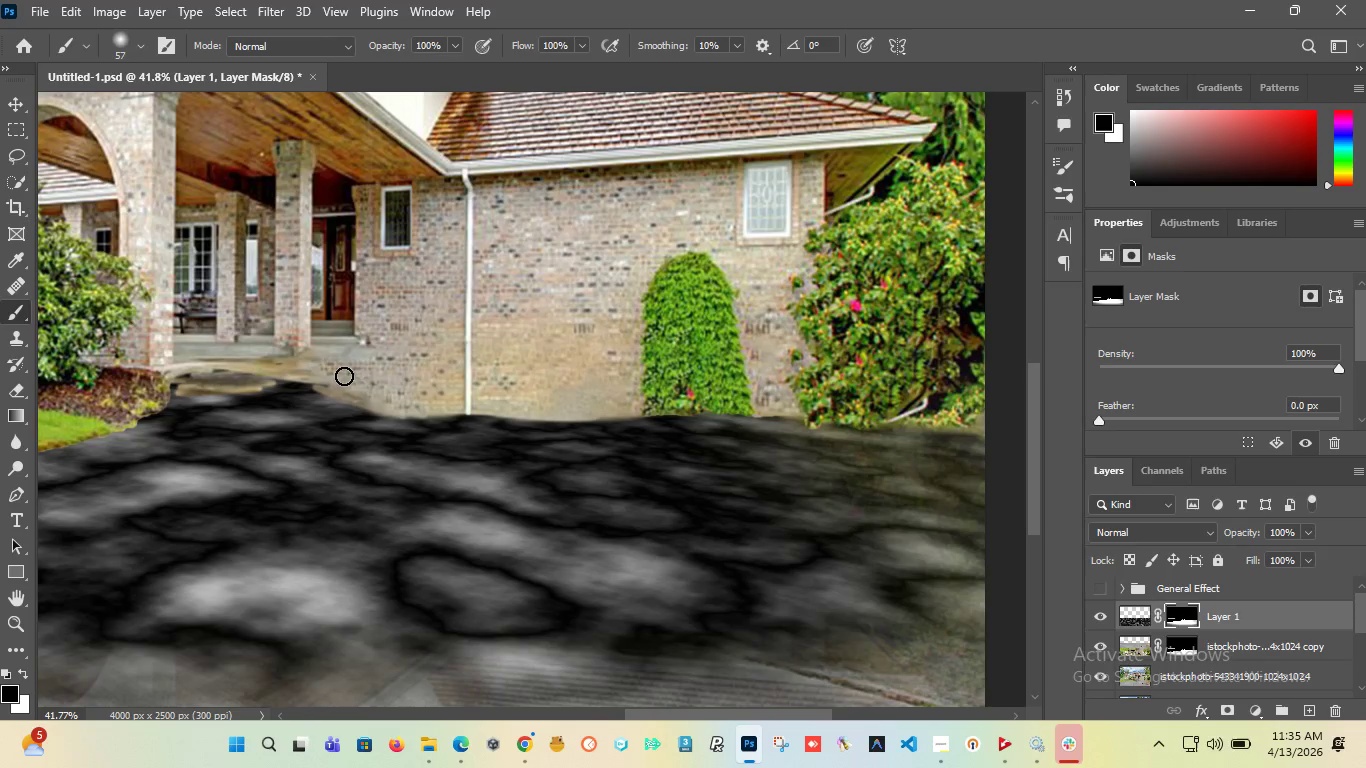 
left_click_drag(start_coordinate=[356, 389], to_coordinate=[145, 370])
 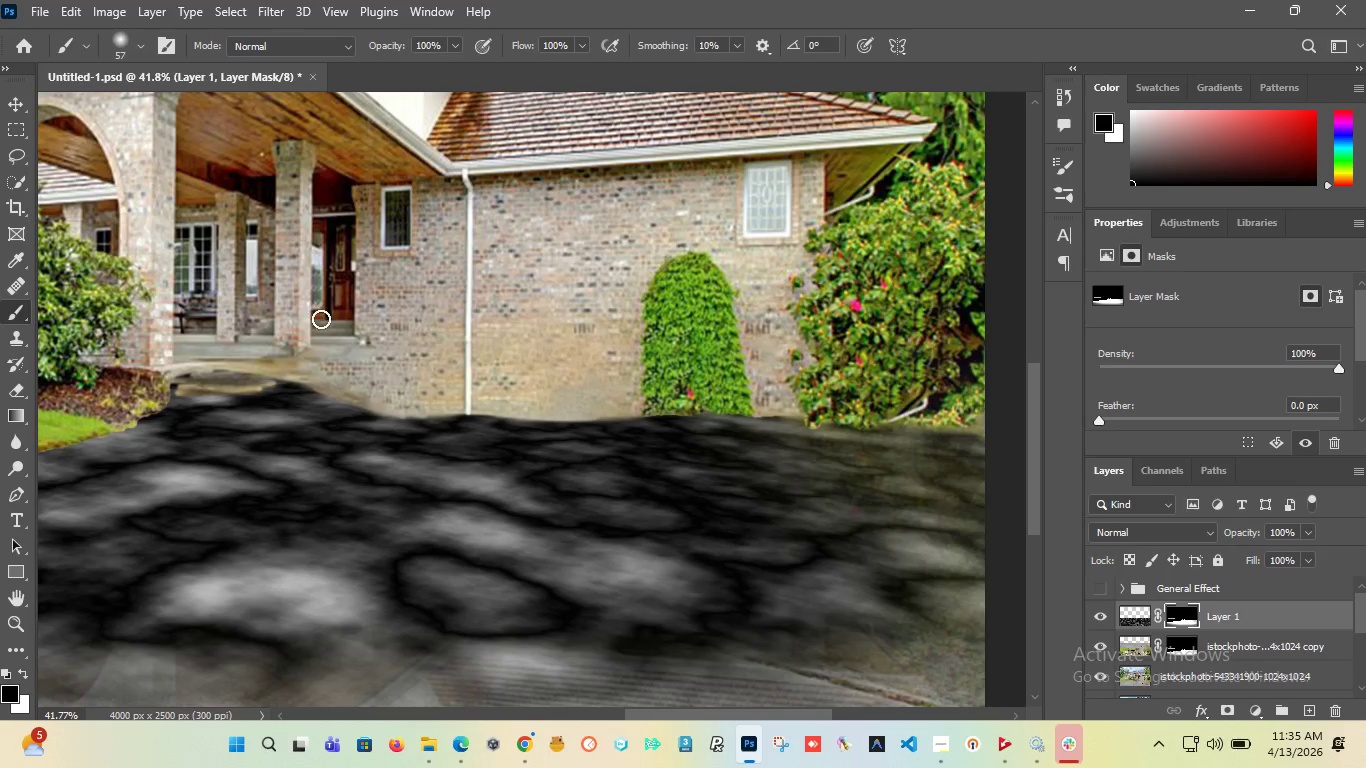 
hold_key(key=AltLeft, duration=1.52)
hold_key(key=AltLeft, duration=0.64)
scroll: coordinate [300, 365], scroll_direction: up, amount: 2.0
 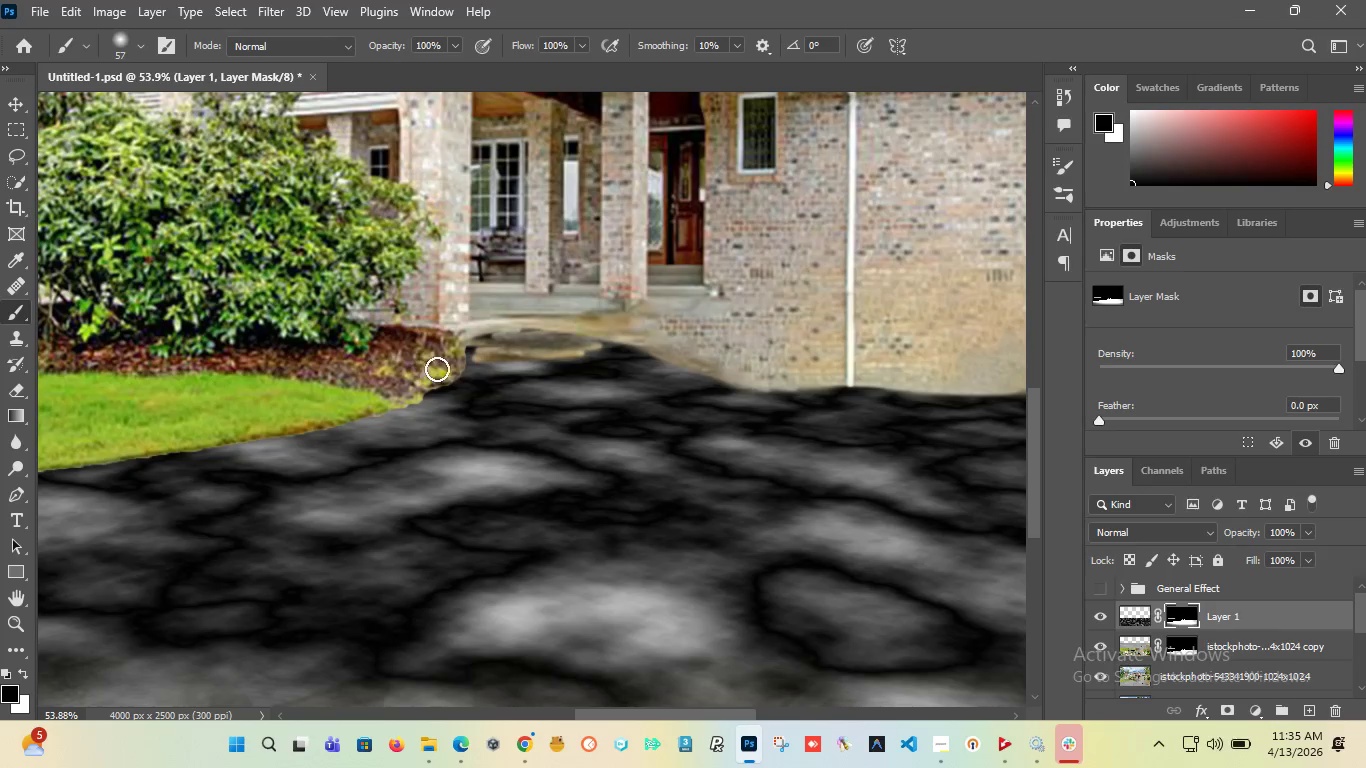 
left_click_drag(start_coordinate=[463, 351], to_coordinate=[278, 419])
 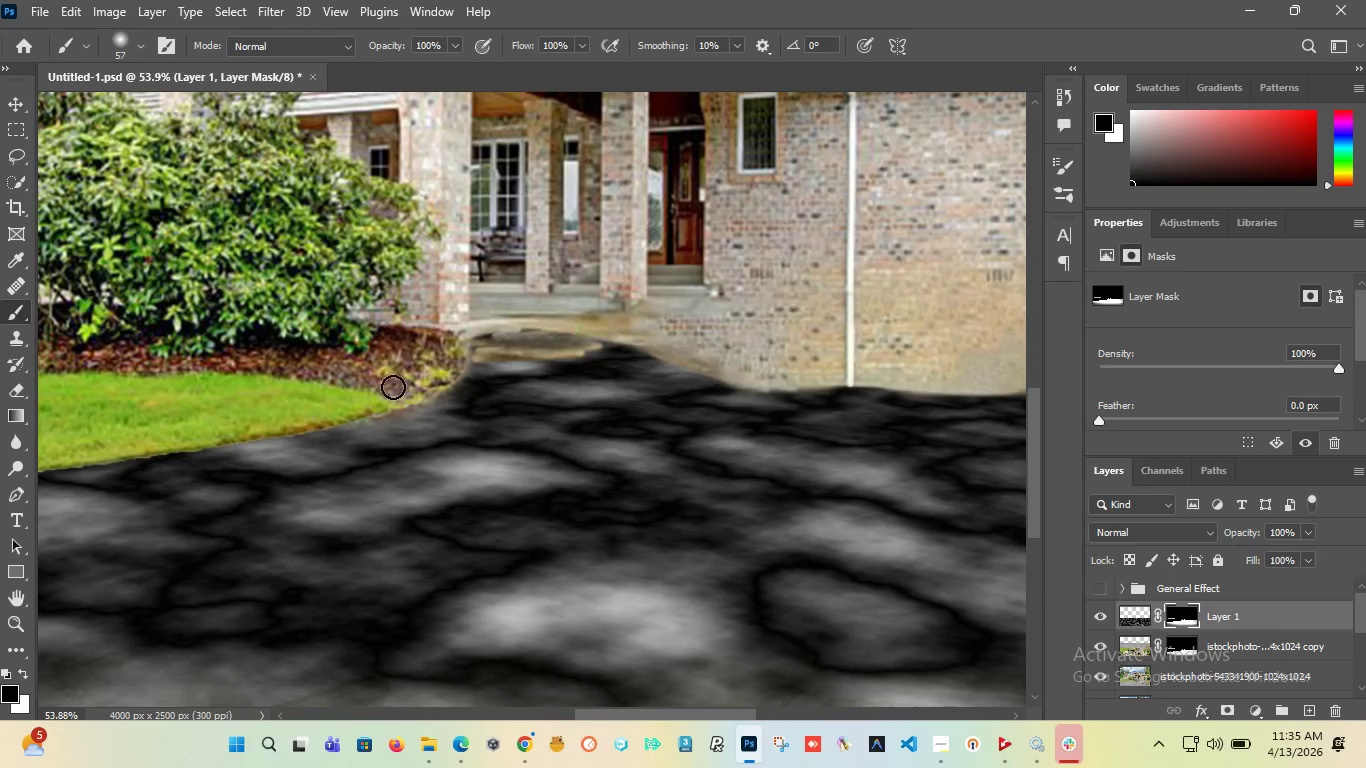 
hold_key(key=AltLeft, duration=1.52)
hold_key(key=AltLeft, duration=0.7)
scroll: coordinate [413, 385], scroll_direction: down, amount: 2.0
 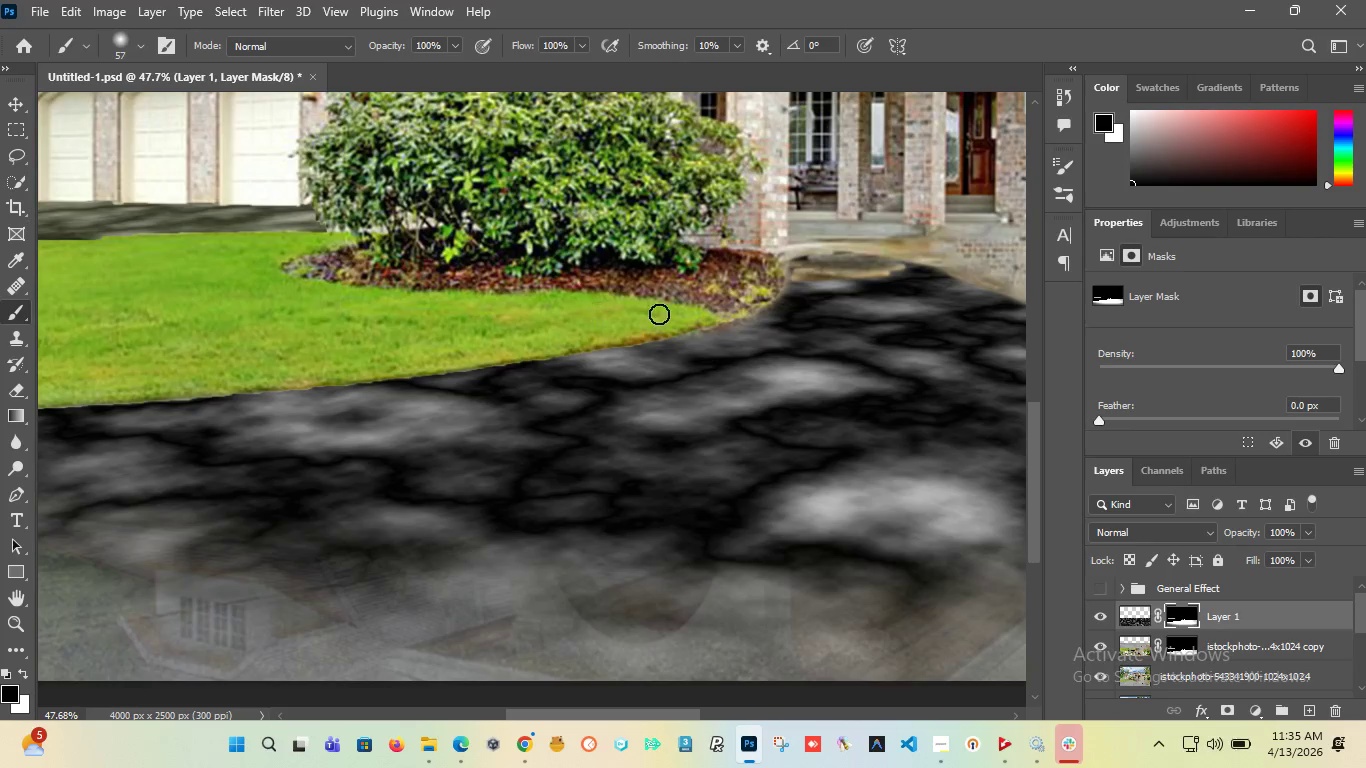 
left_click_drag(start_coordinate=[382, 48], to_coordinate=[339, 66])
 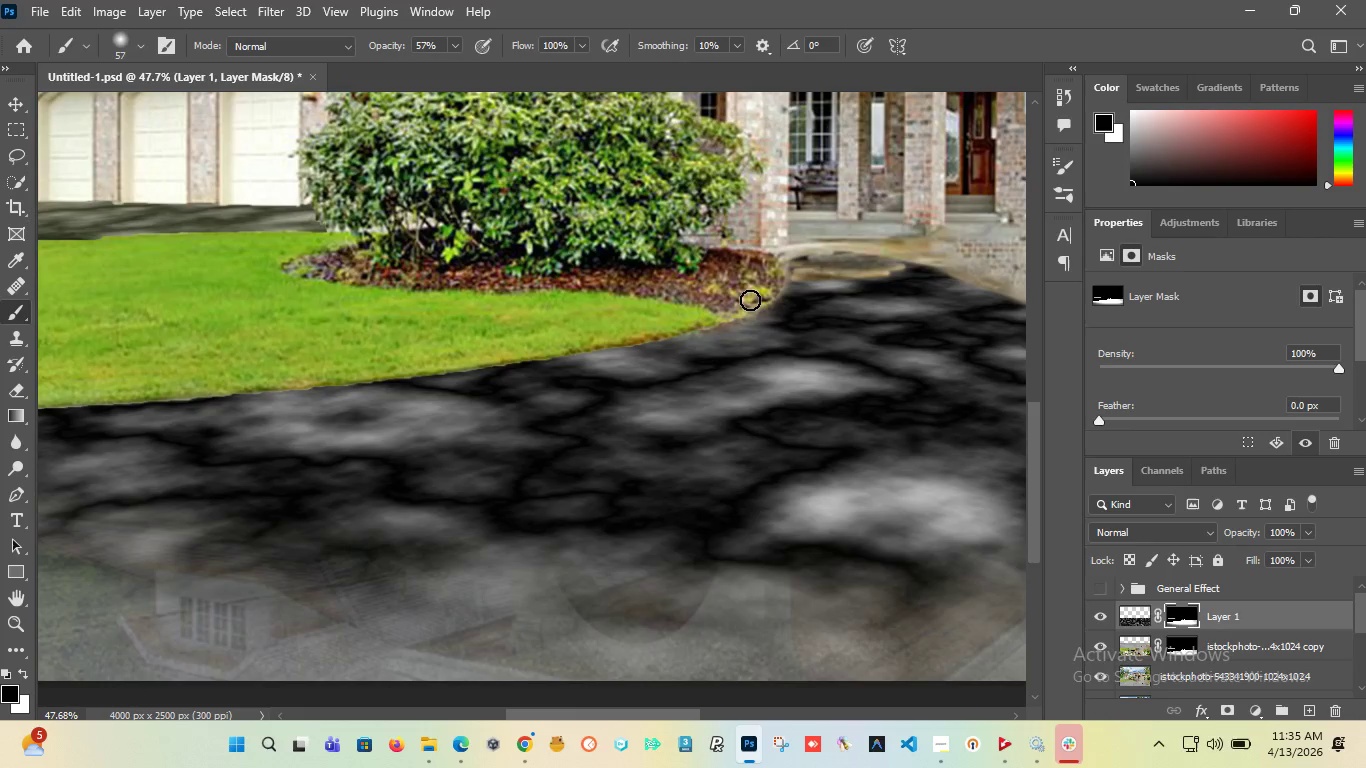 
left_click_drag(start_coordinate=[750, 301], to_coordinate=[100, 402])
 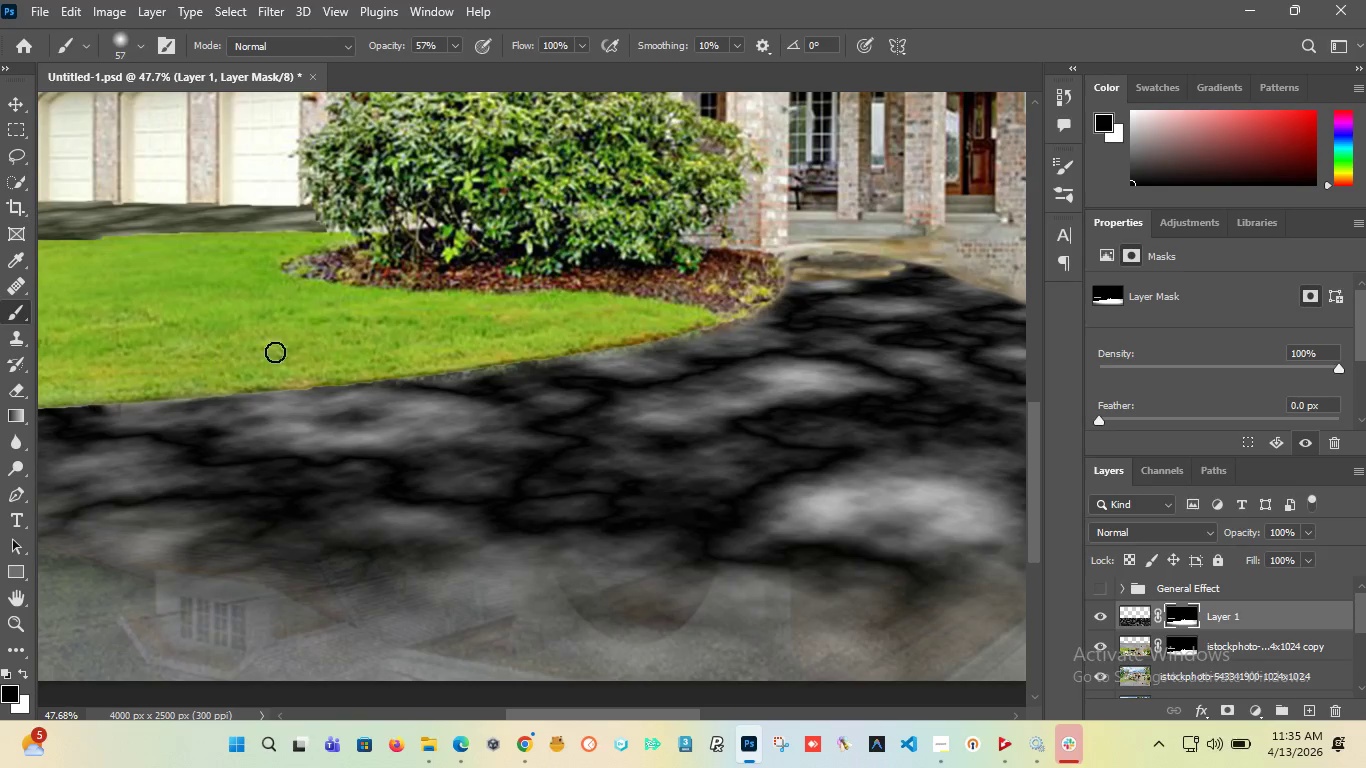 
hold_key(key=AltLeft, duration=1.42)
scroll: coordinate [442, 337], scroll_direction: down, amount: 5.0
 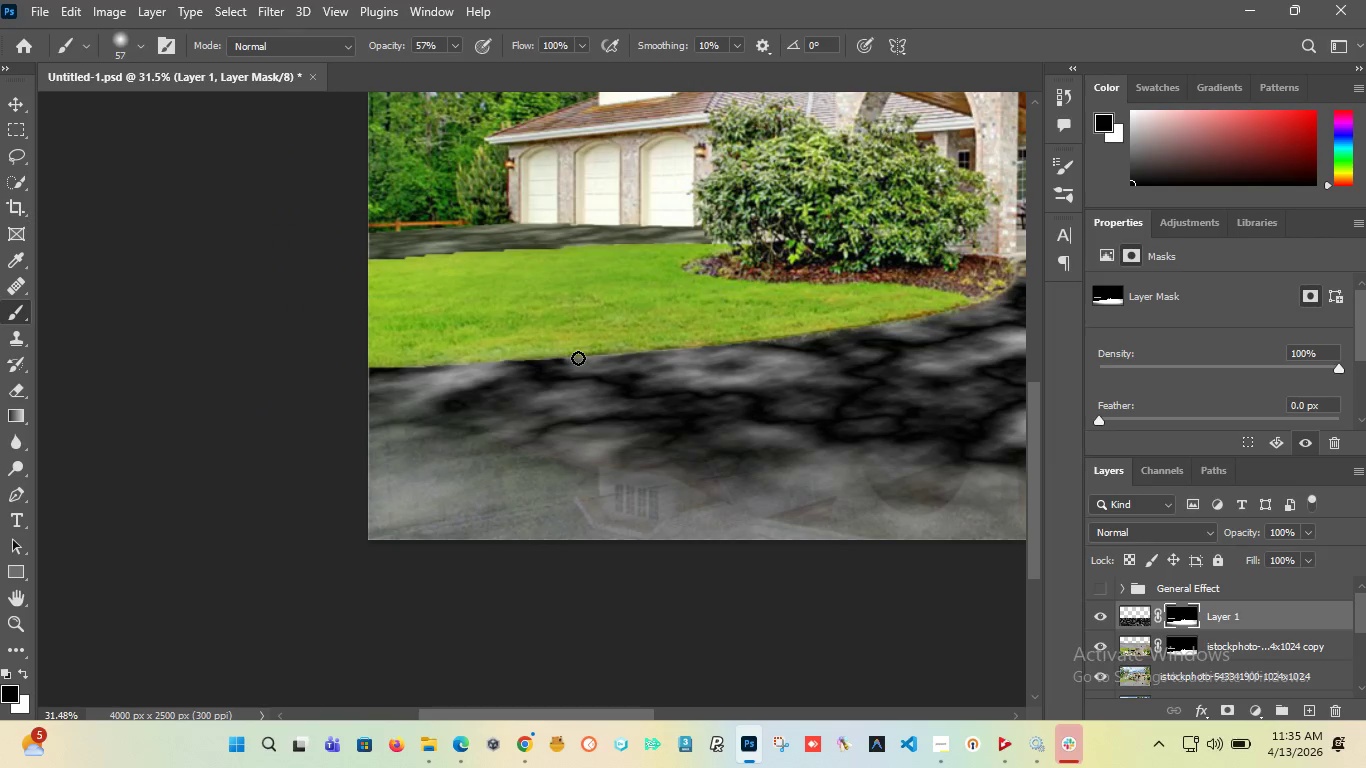 
left_click_drag(start_coordinate=[578, 358], to_coordinate=[341, 367])
 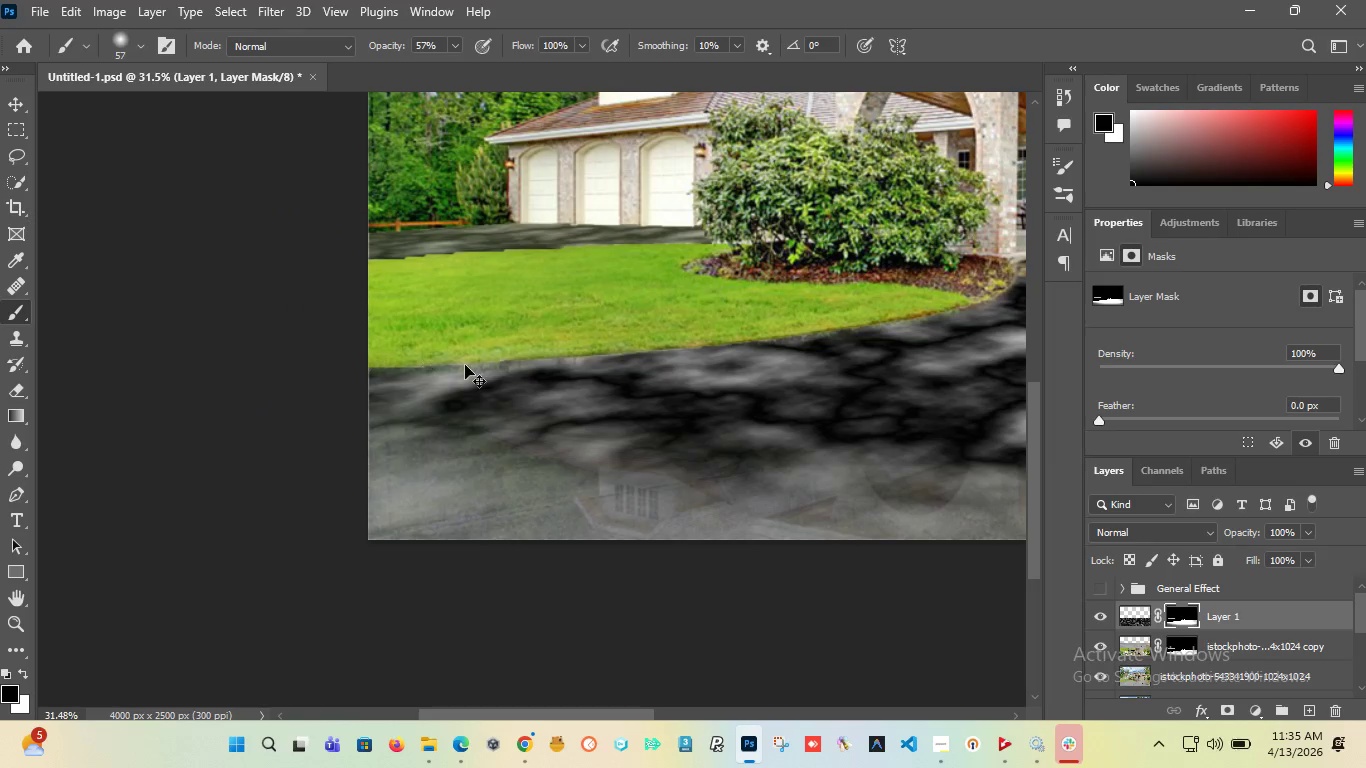 
hold_key(key=ControlLeft, duration=0.39)
 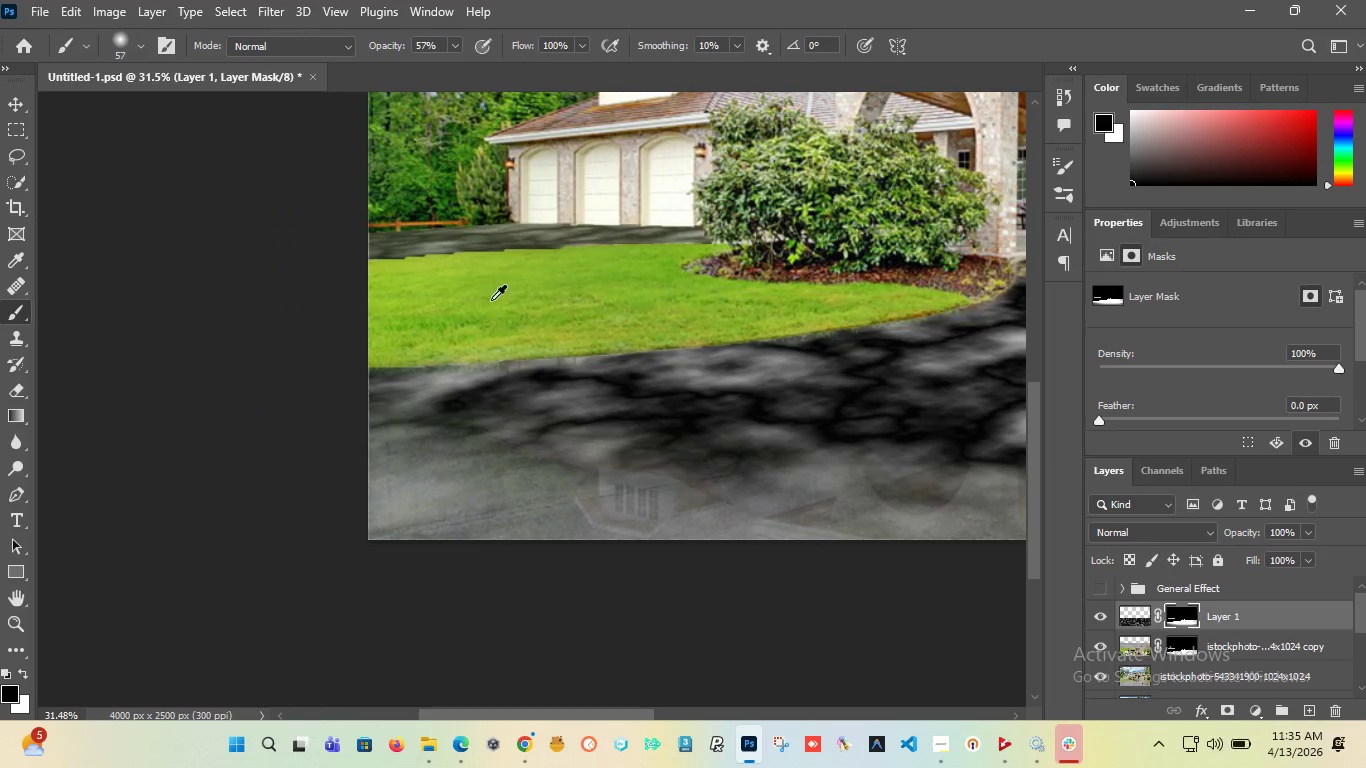 
hold_key(key=AltLeft, duration=1.03)
 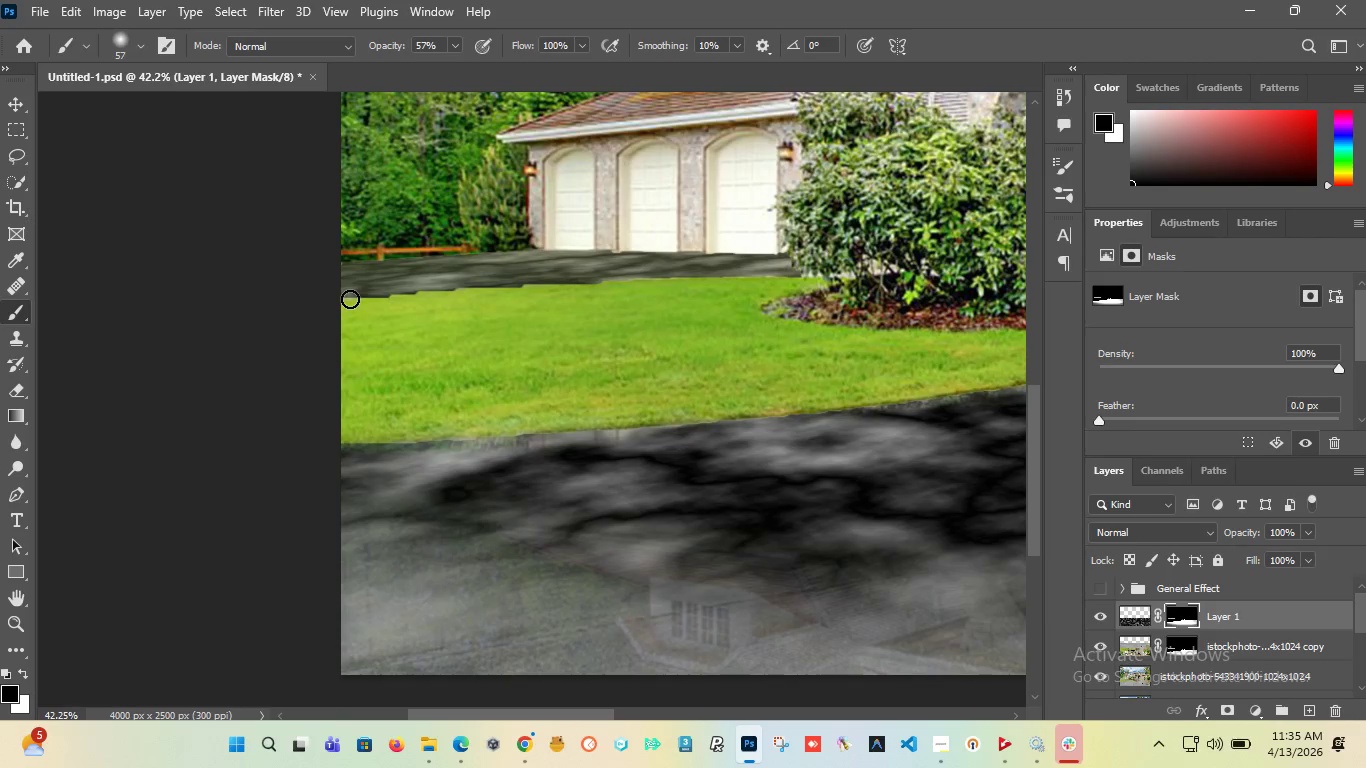 
hold_key(key=AltLeft, duration=17.08)
 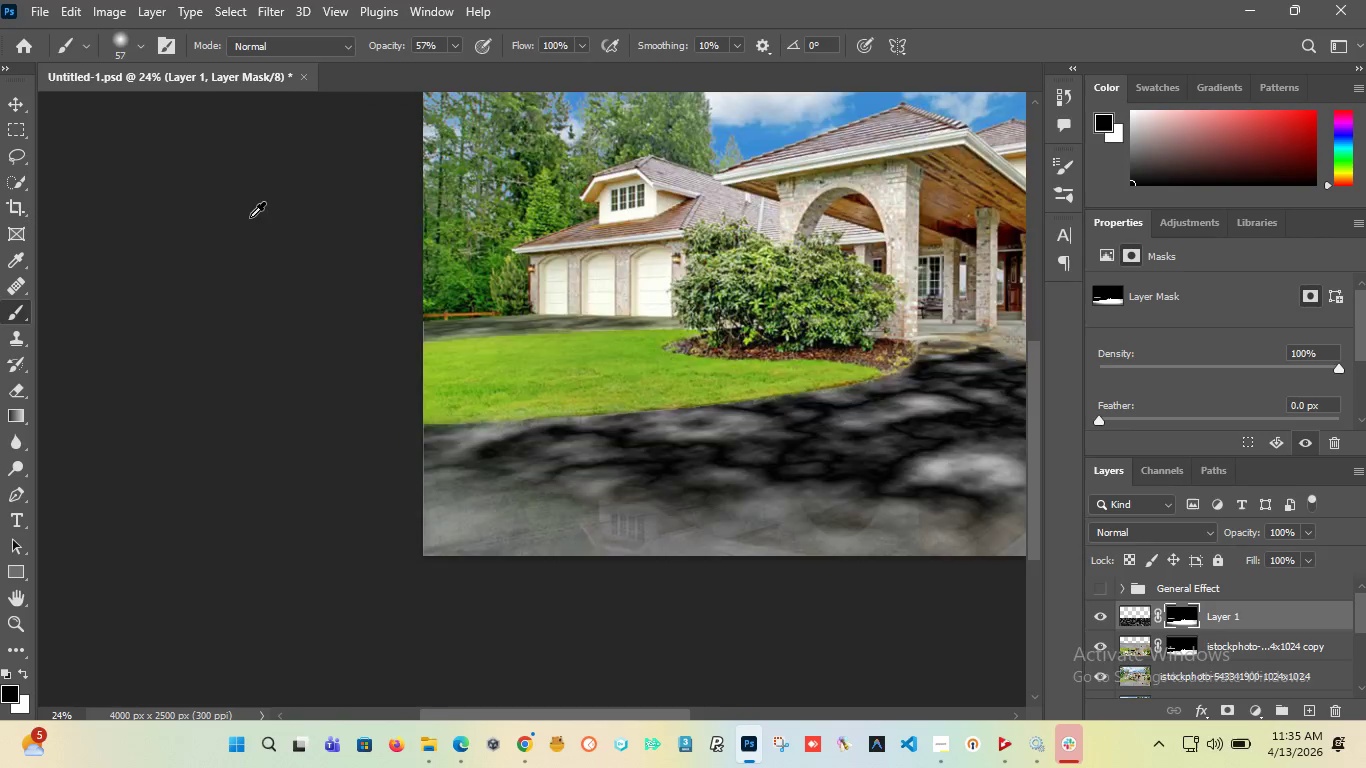 
scroll: coordinate [472, 257], scroll_direction: up, amount: 3.0
 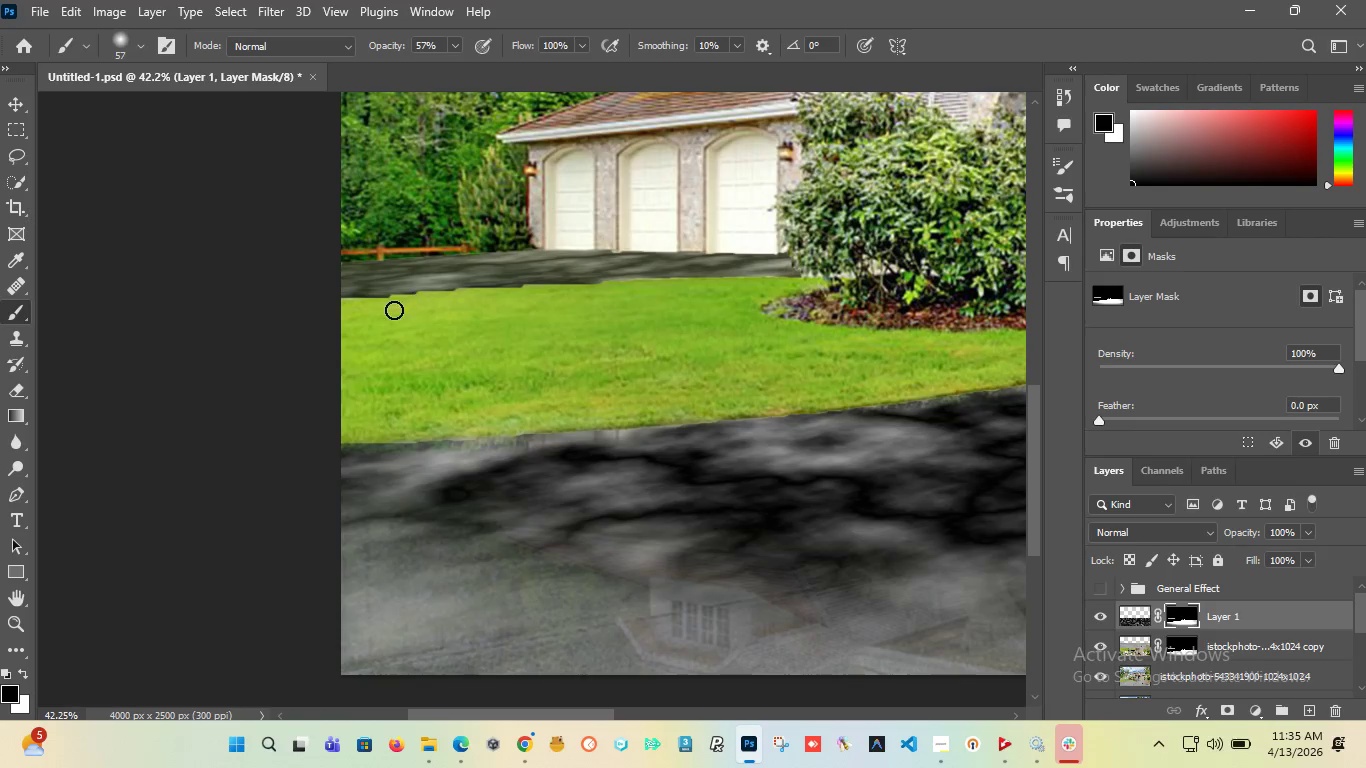 
left_click_drag(start_coordinate=[350, 299], to_coordinate=[830, 274])
 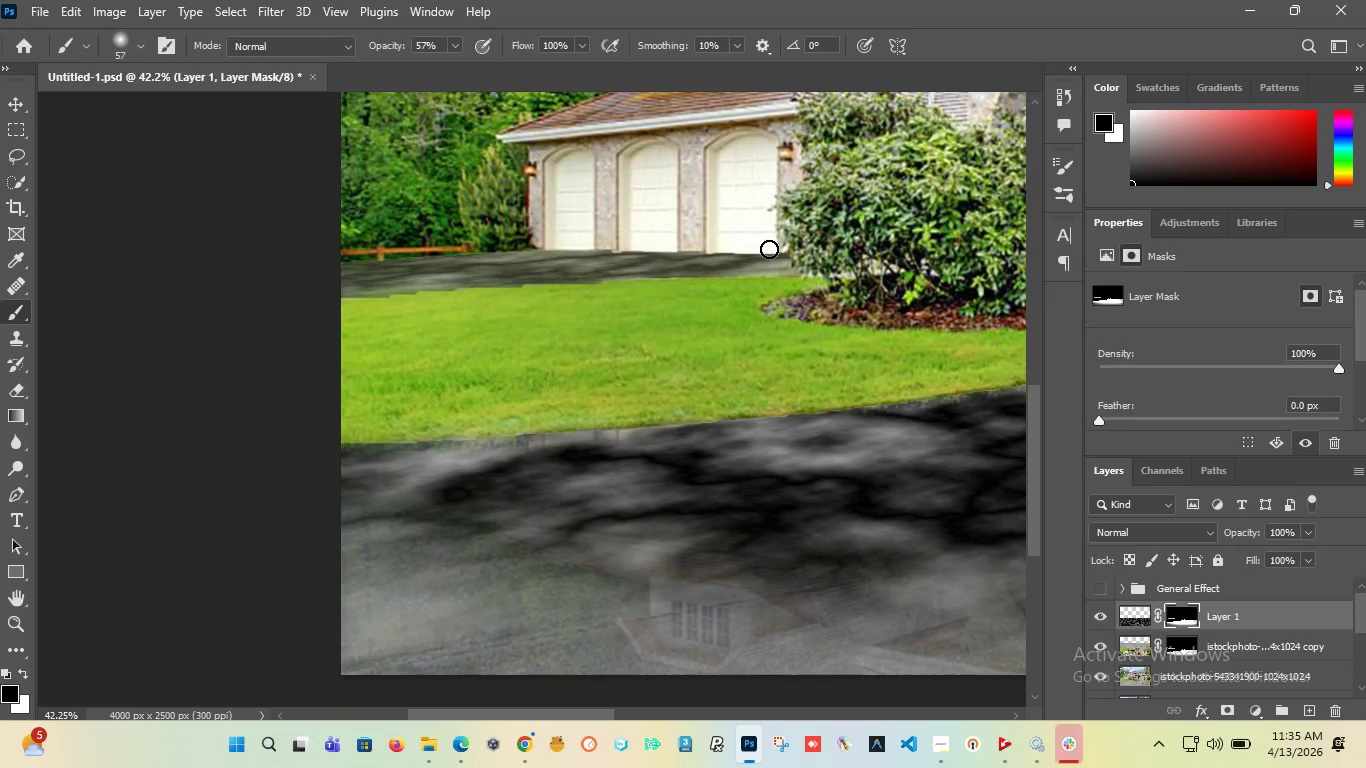 
left_click_drag(start_coordinate=[769, 248], to_coordinate=[328, 299])
 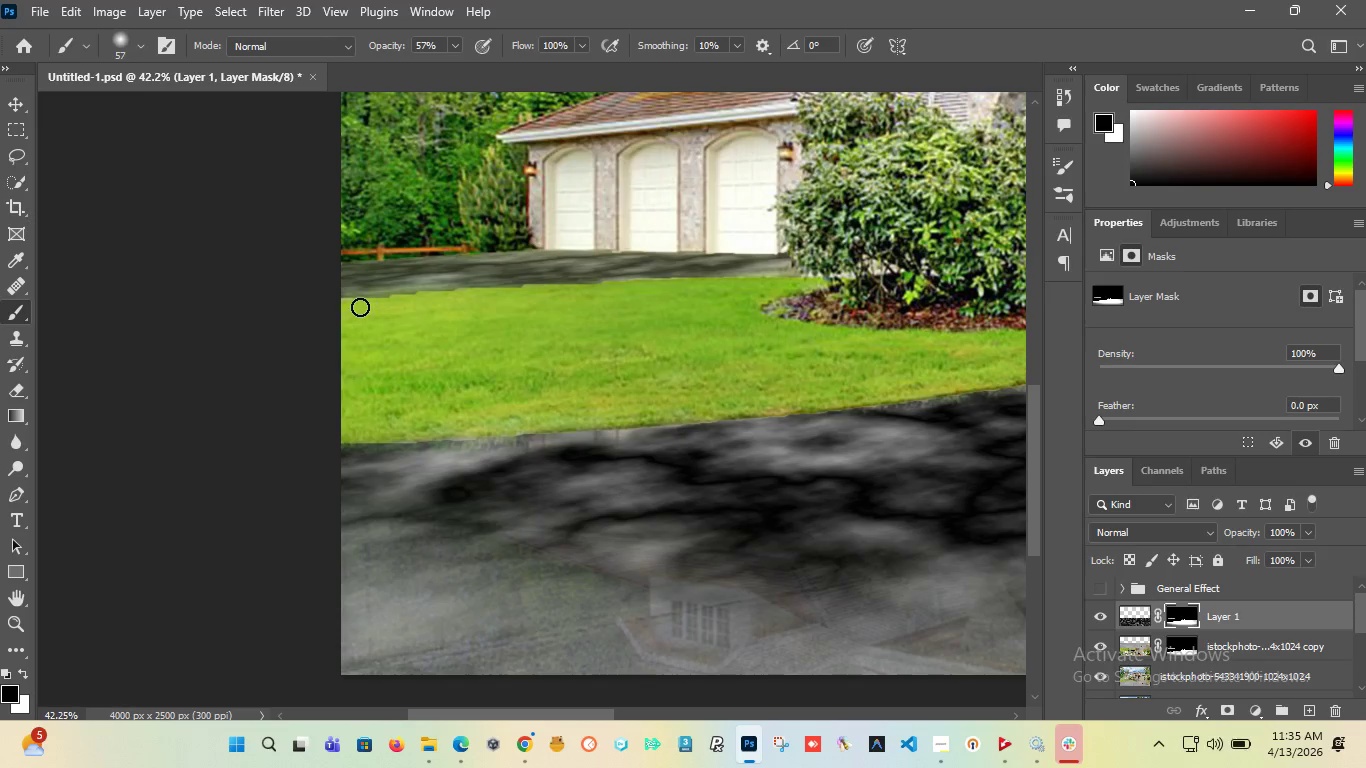 
left_click_drag(start_coordinate=[353, 307], to_coordinate=[841, 282])
 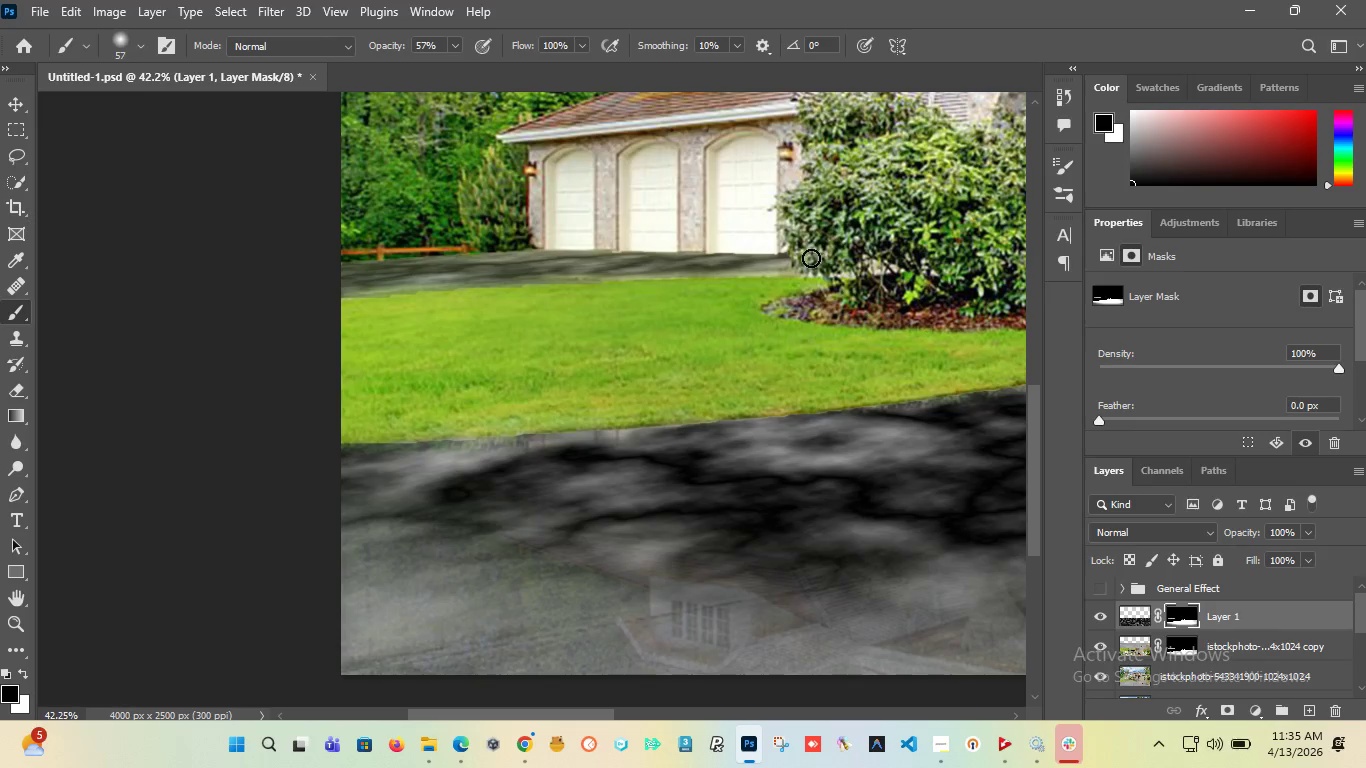 
left_click_drag(start_coordinate=[806, 255], to_coordinate=[301, 251])
 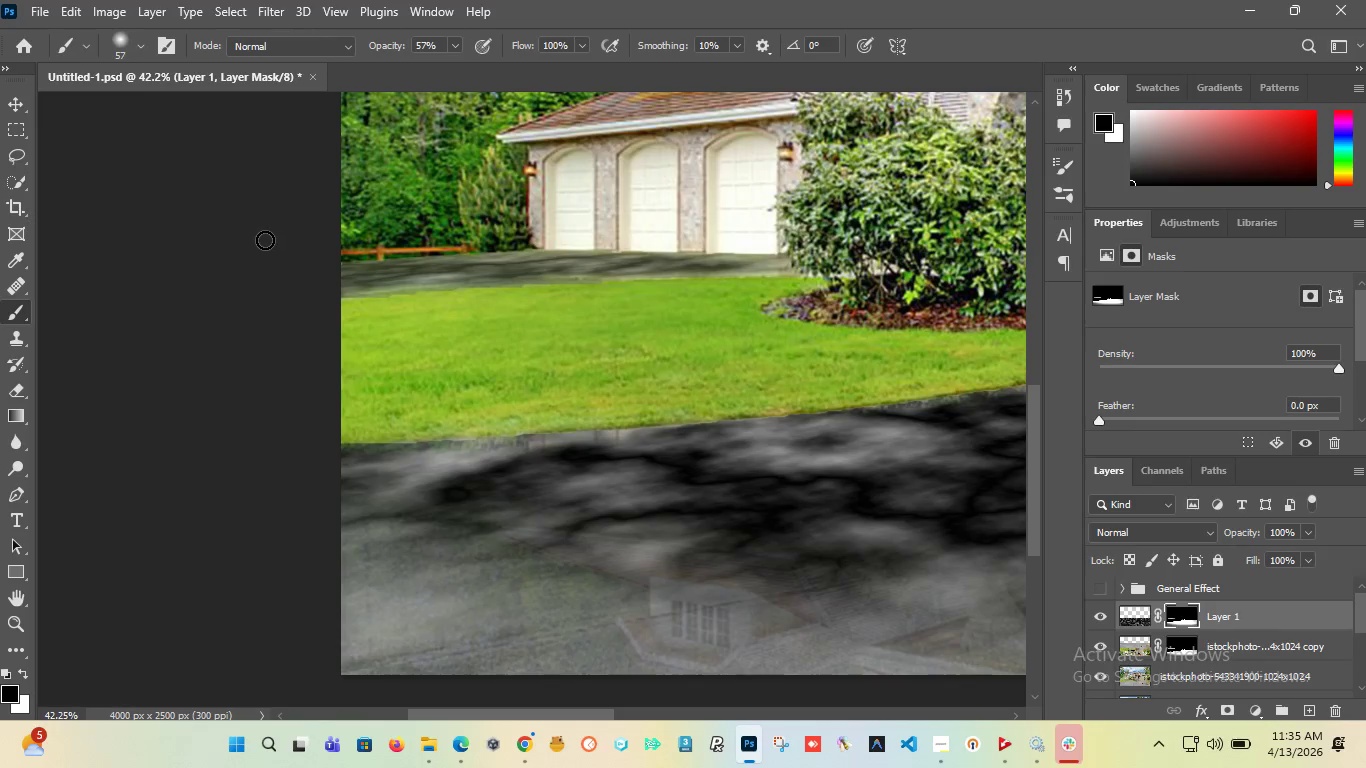 
hold_key(key=AltLeft, duration=1.51)
scroll: coordinate [250, 217], scroll_direction: down, amount: 13.0
 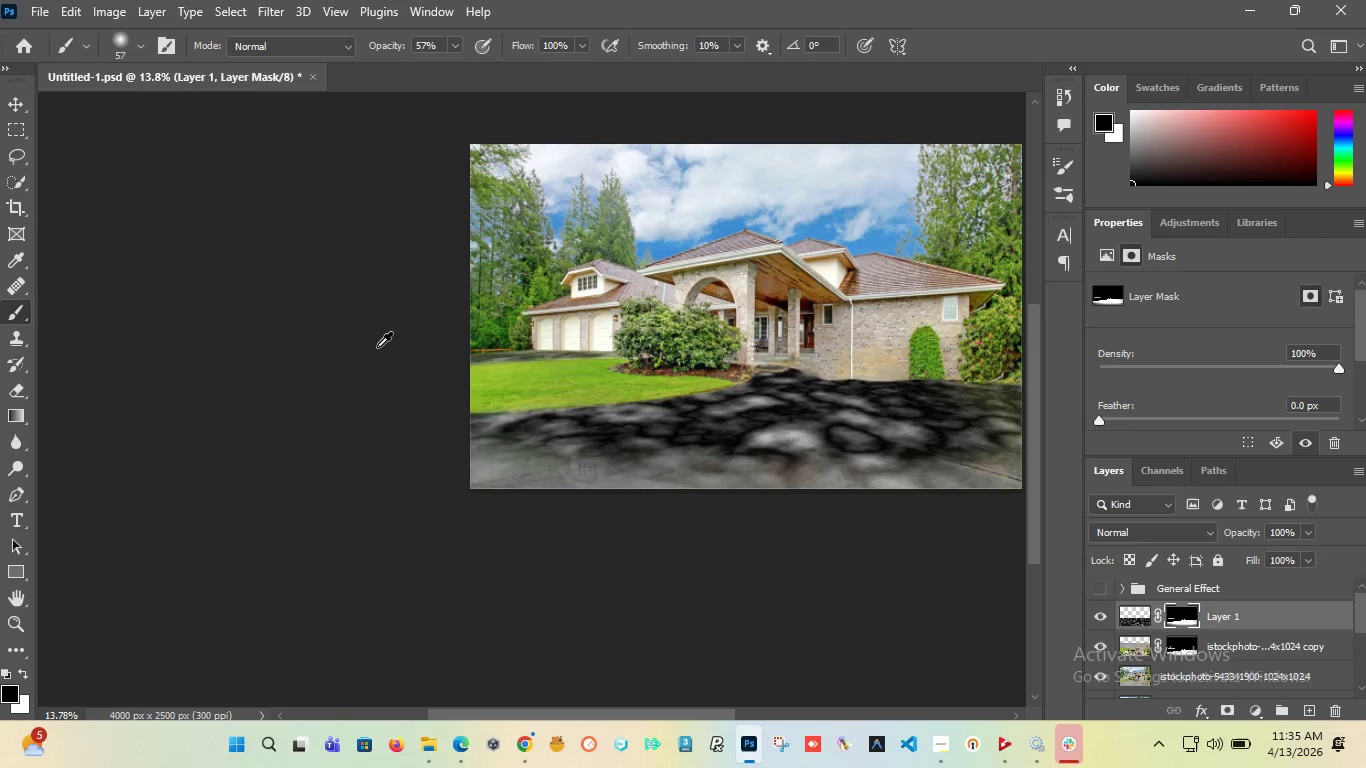 
hold_key(key=AltLeft, duration=1.5)
scroll: coordinate [870, 385], scroll_direction: up, amount: 4.0
 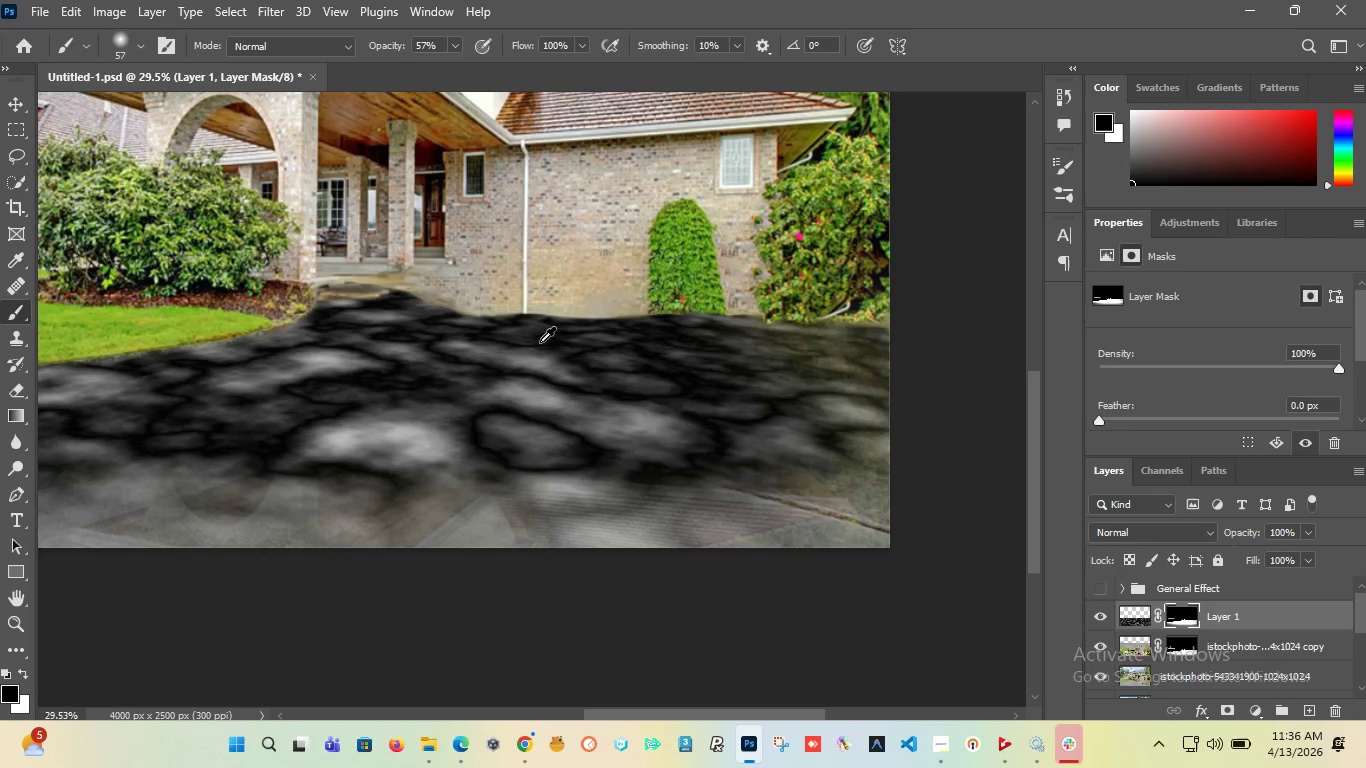 
left_click_drag(start_coordinate=[318, 274], to_coordinate=[145, 338])
 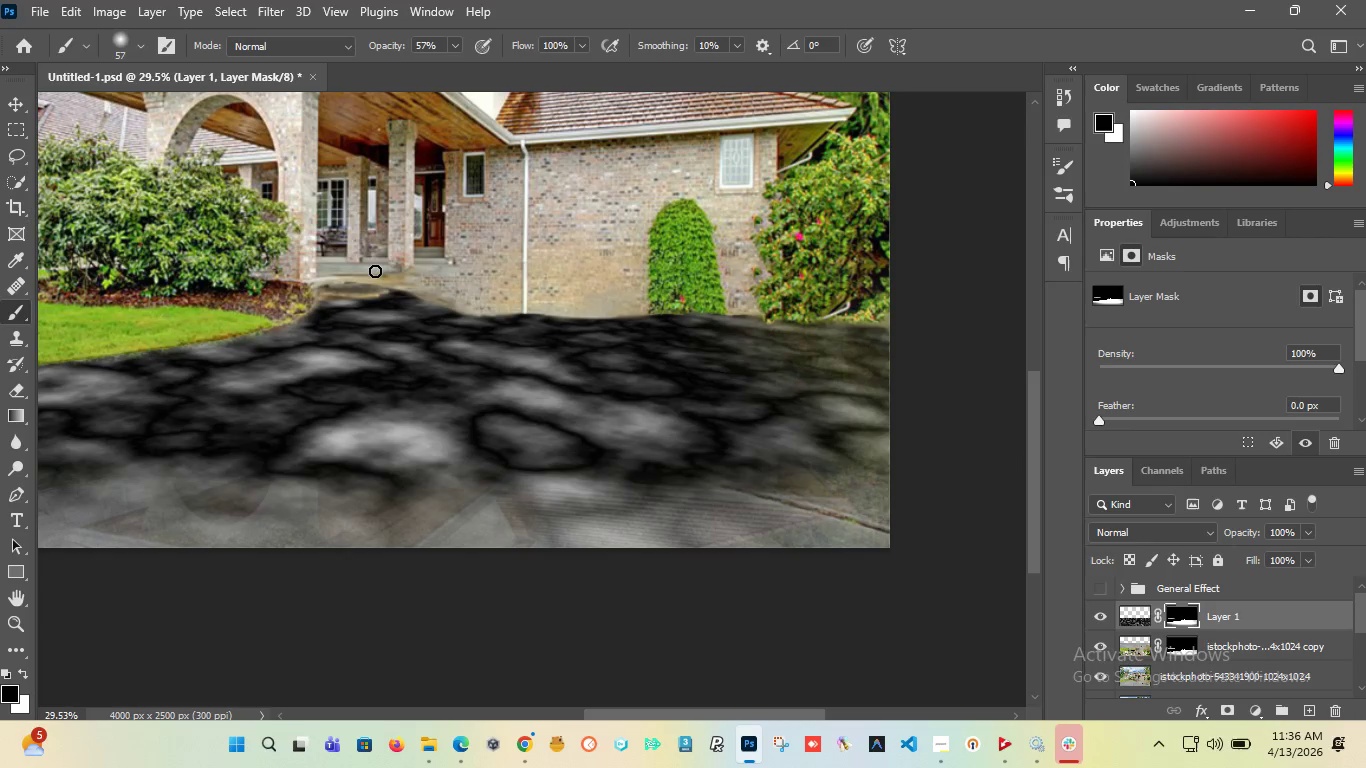 
hold_key(key=AltLeft, duration=1.52)
scroll: coordinate [399, 289], scroll_direction: down, amount: 6.0
 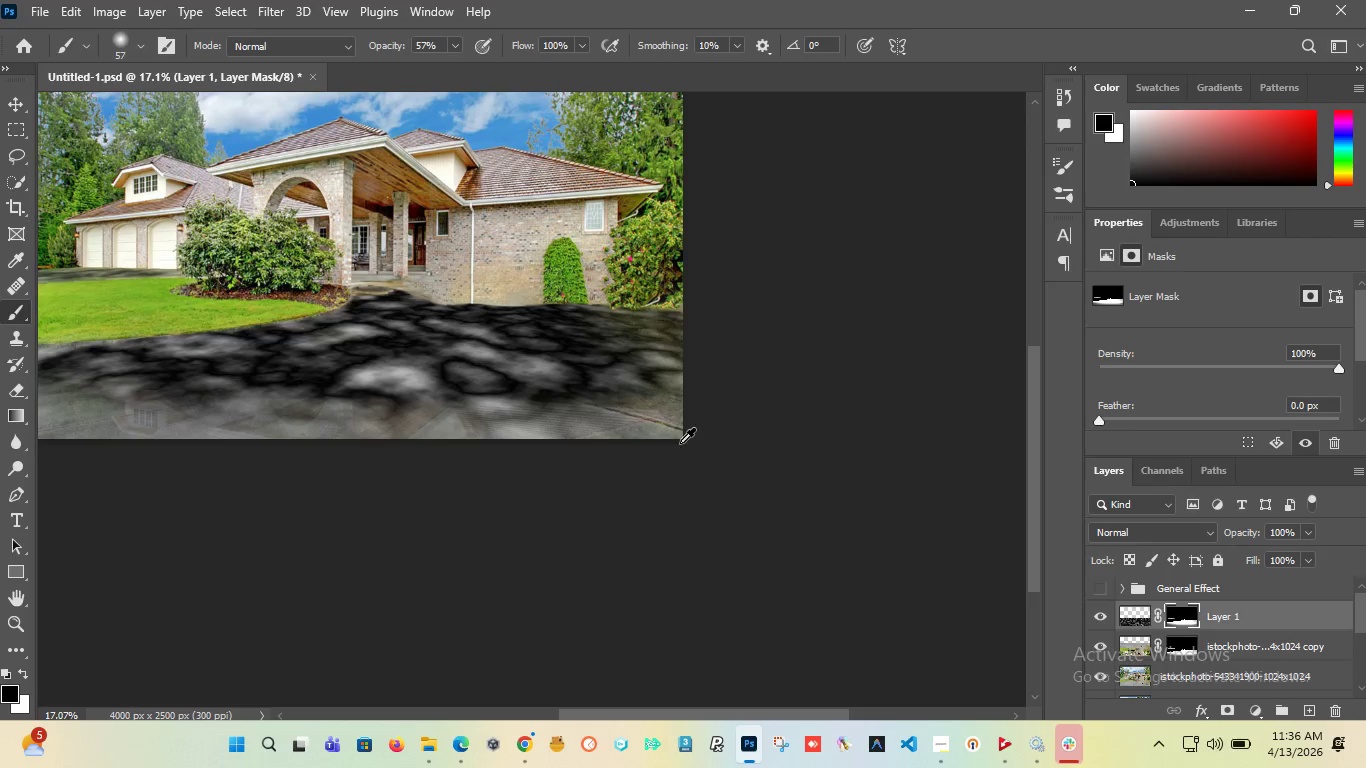 
hold_key(key=AltLeft, duration=1.5)
 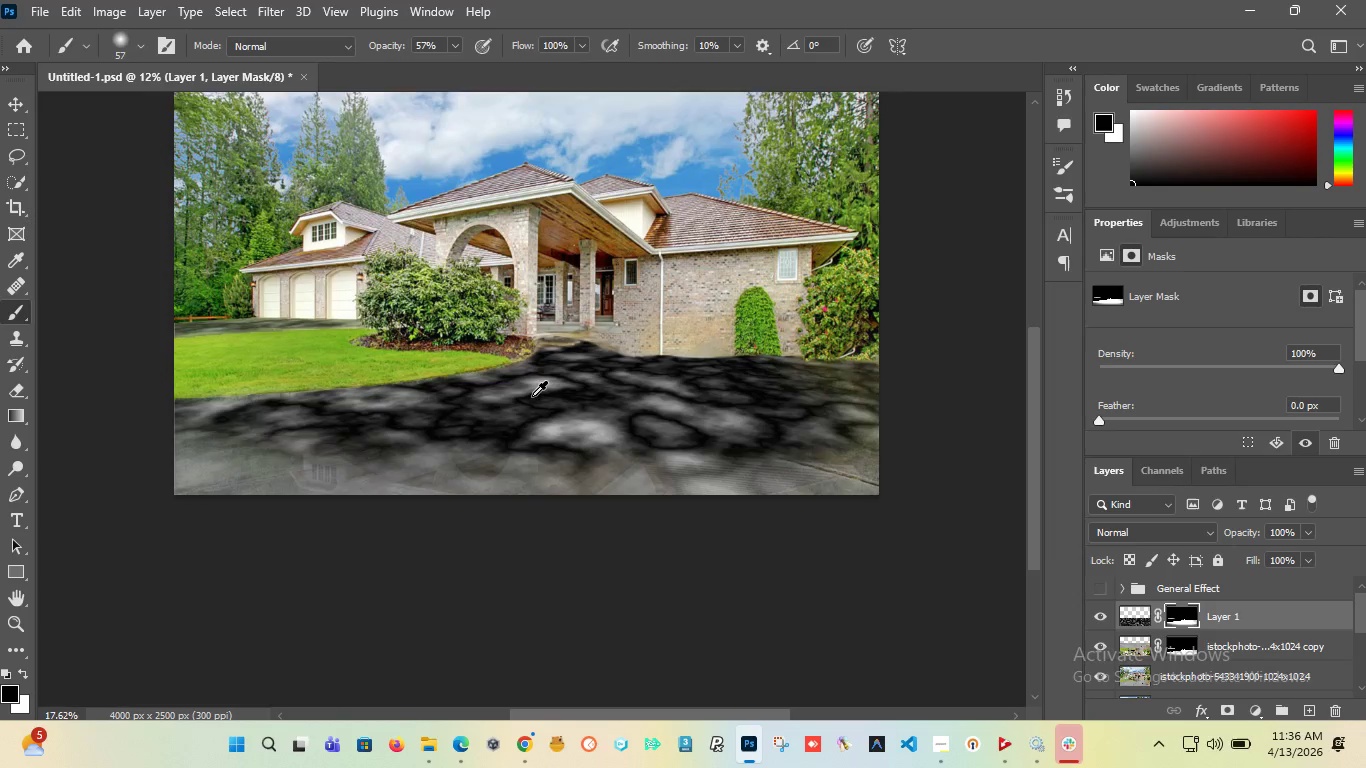 
scroll: coordinate [682, 450], scroll_direction: up, amount: 8.0
 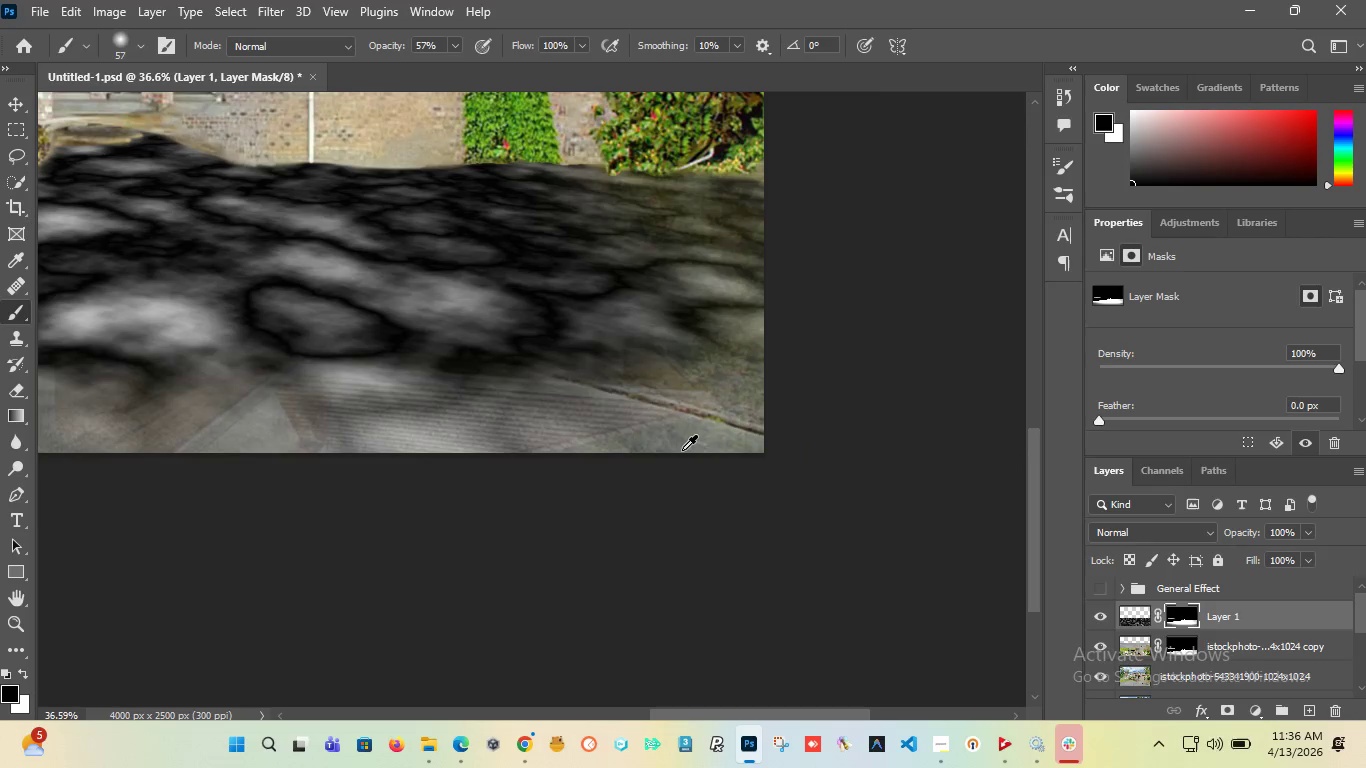 
scroll: coordinate [715, 452], scroll_direction: down, amount: 14.0
 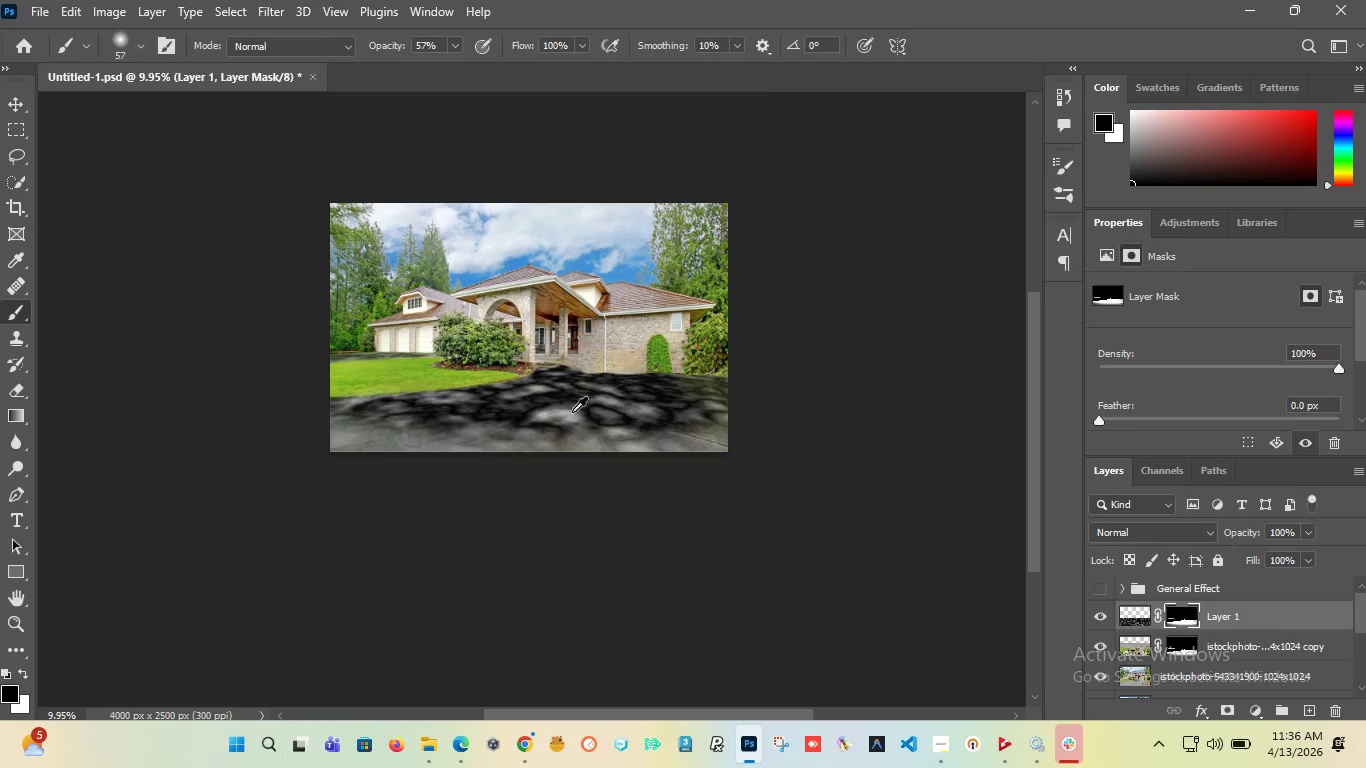 
hold_key(key=AltLeft, duration=1.12)
scroll: coordinate [532, 396], scroll_direction: up, amount: 7.0
 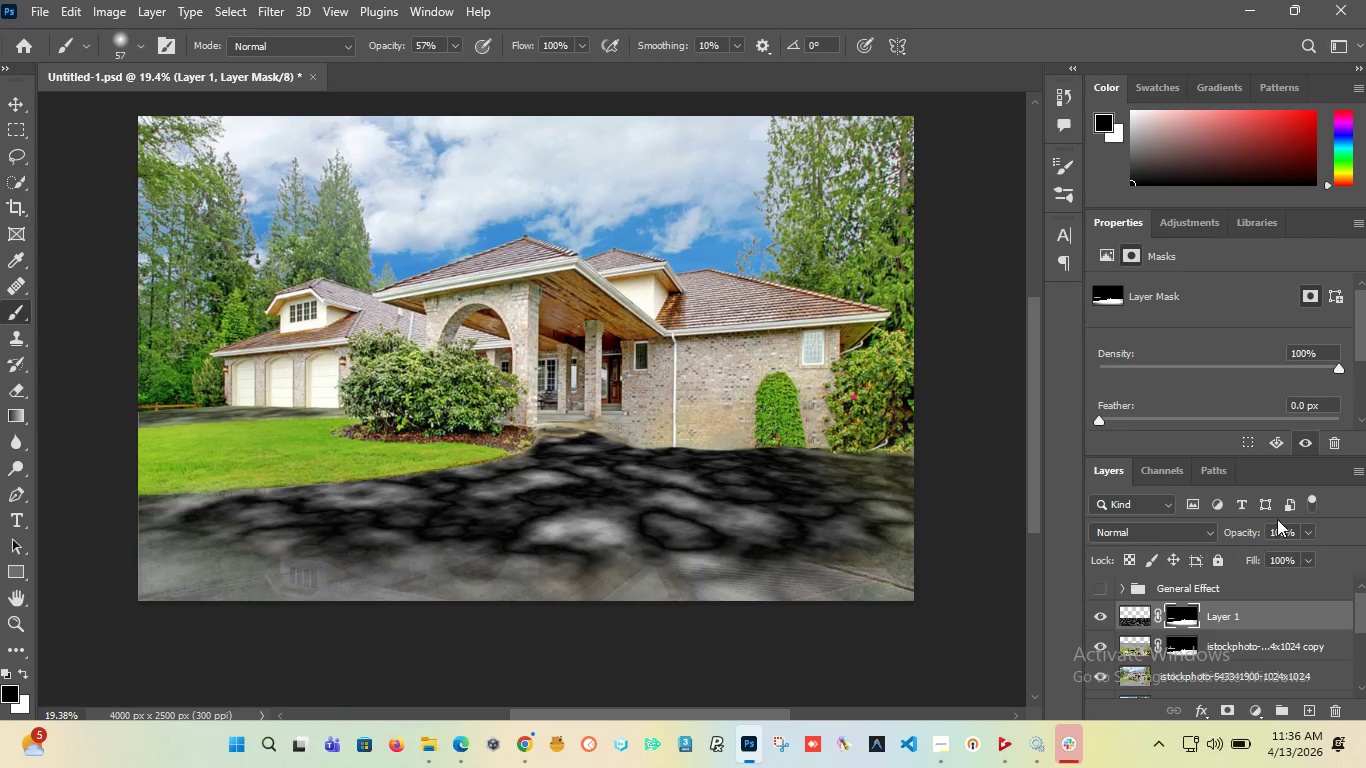 
left_click_drag(start_coordinate=[1292, 527], to_coordinate=[1180, 527])
 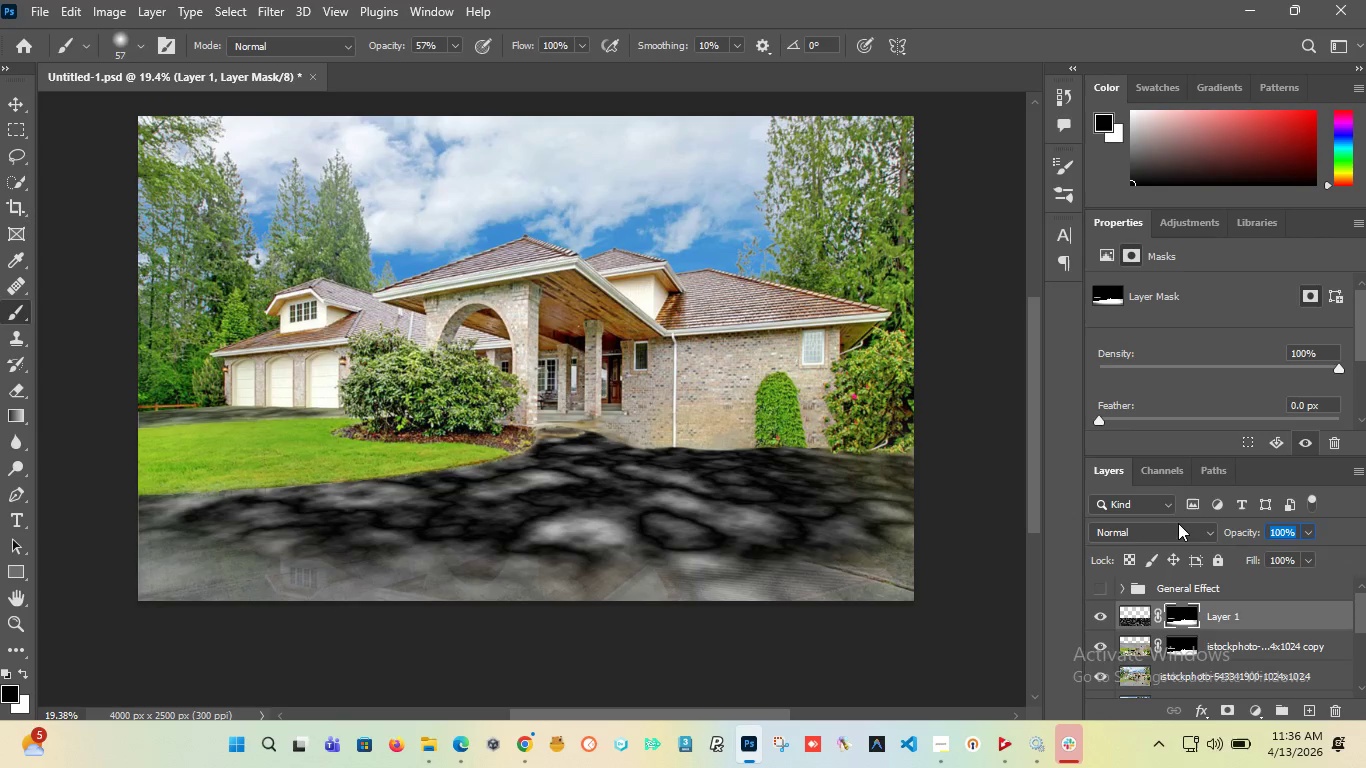 
type(10)
 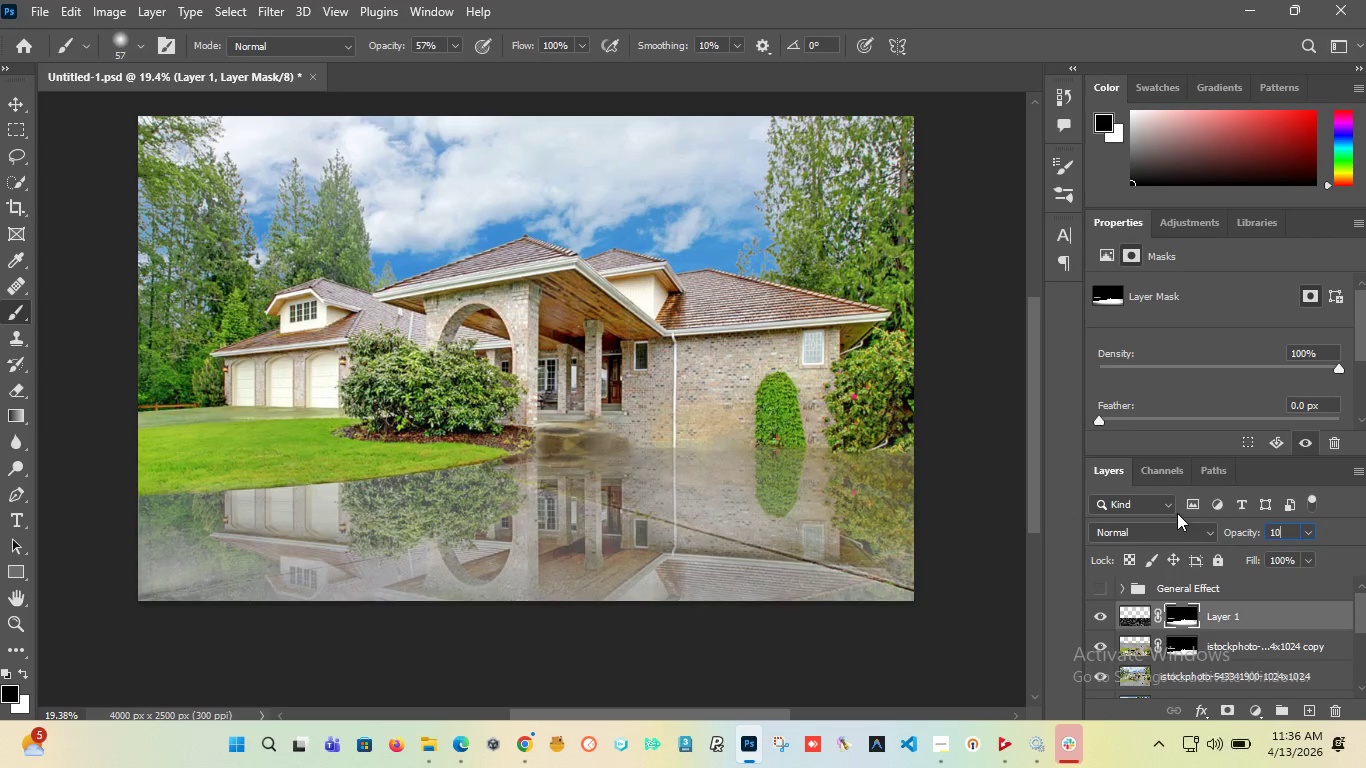 
key(Enter)
 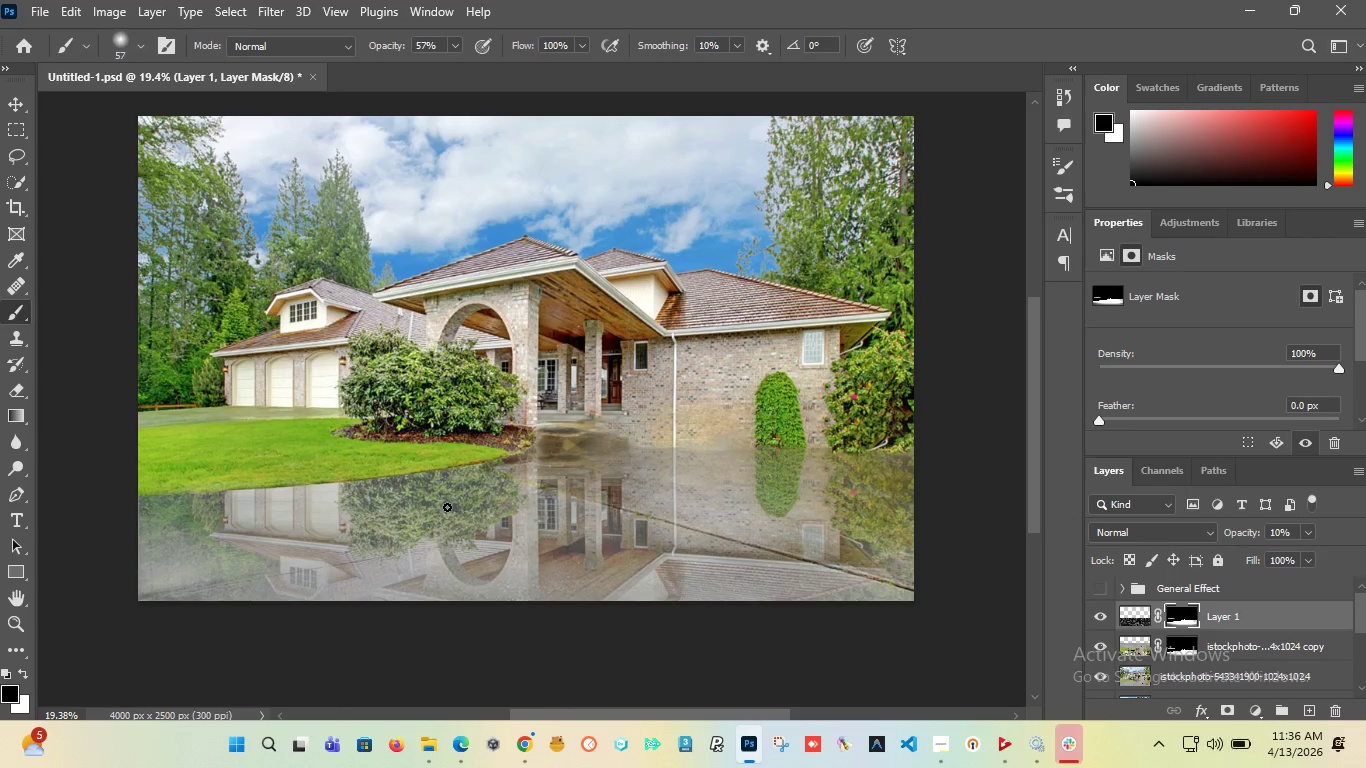 
hold_key(key=AltLeft, duration=1.09)
scroll: coordinate [608, 522], scroll_direction: down, amount: 2.0
 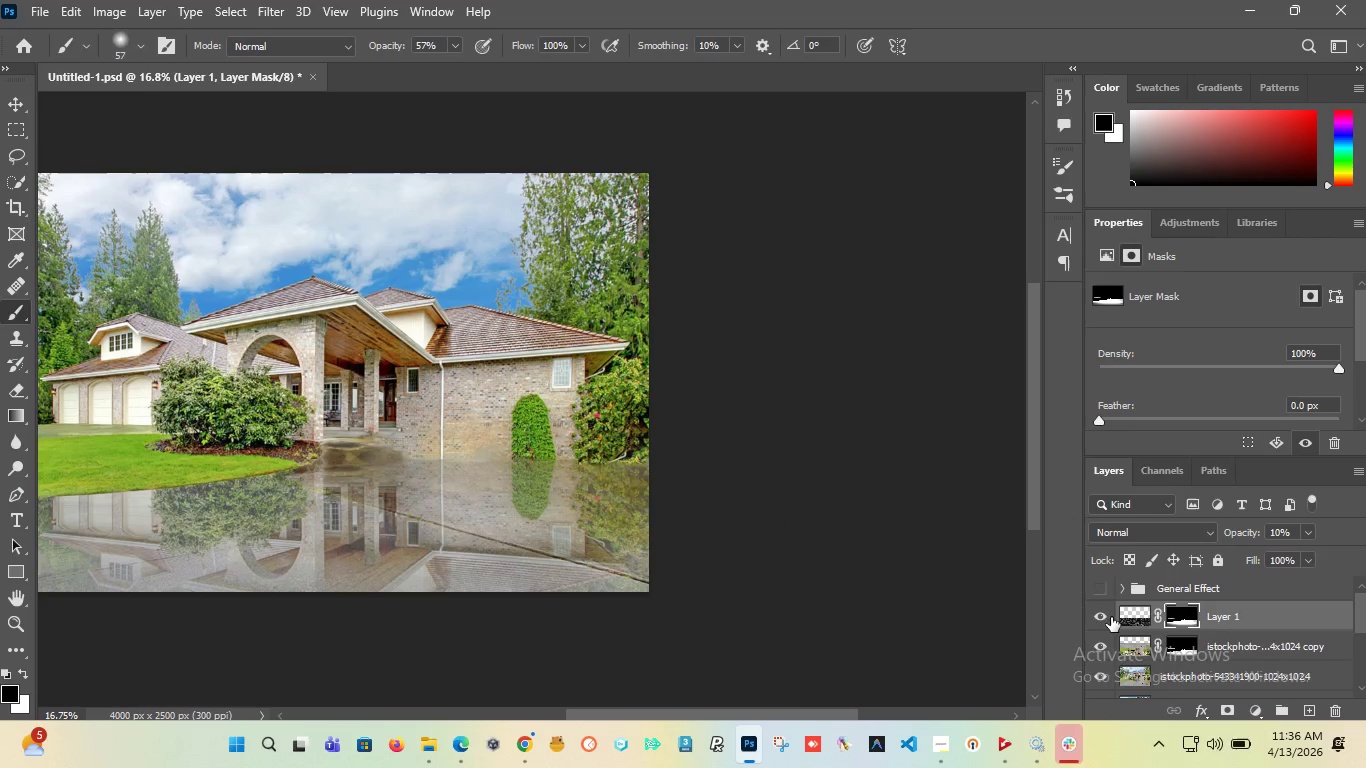 
left_click([1104, 617])
 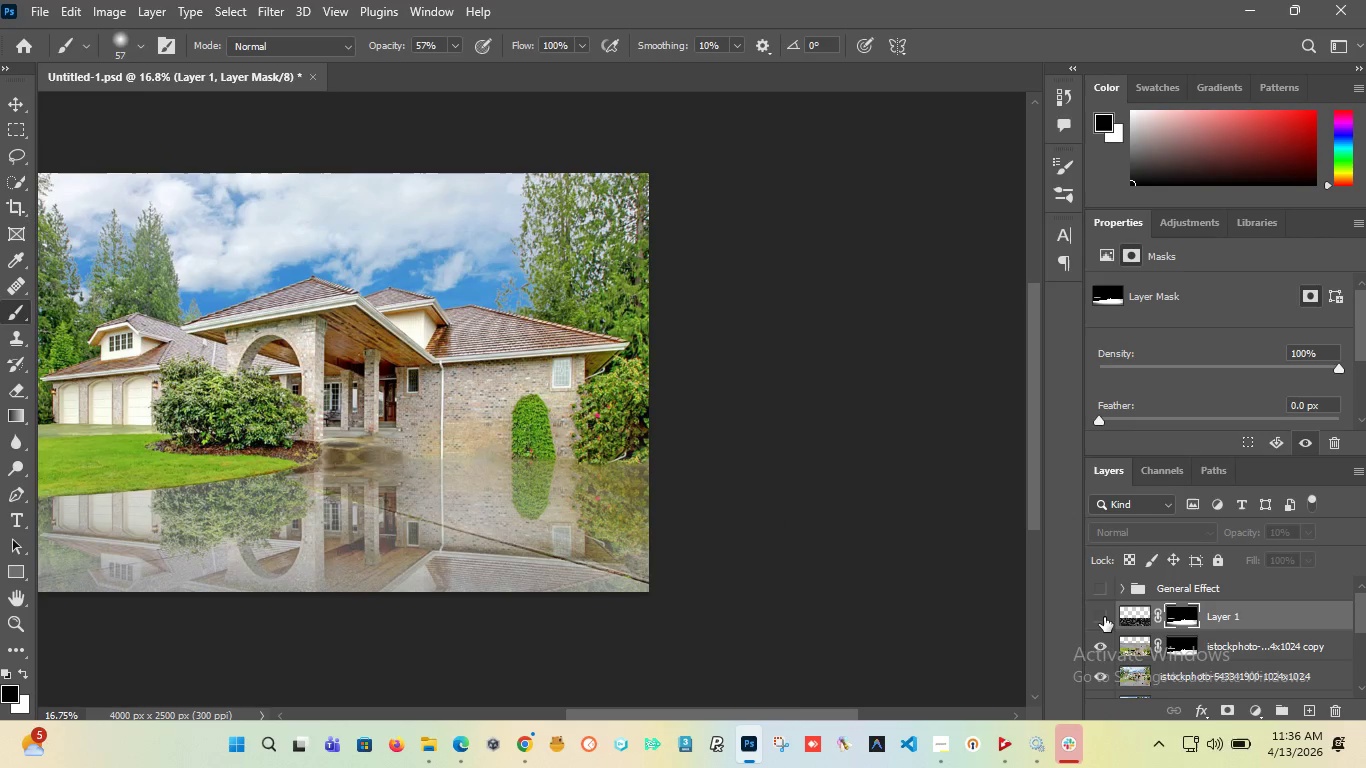 
left_click([1104, 617])
 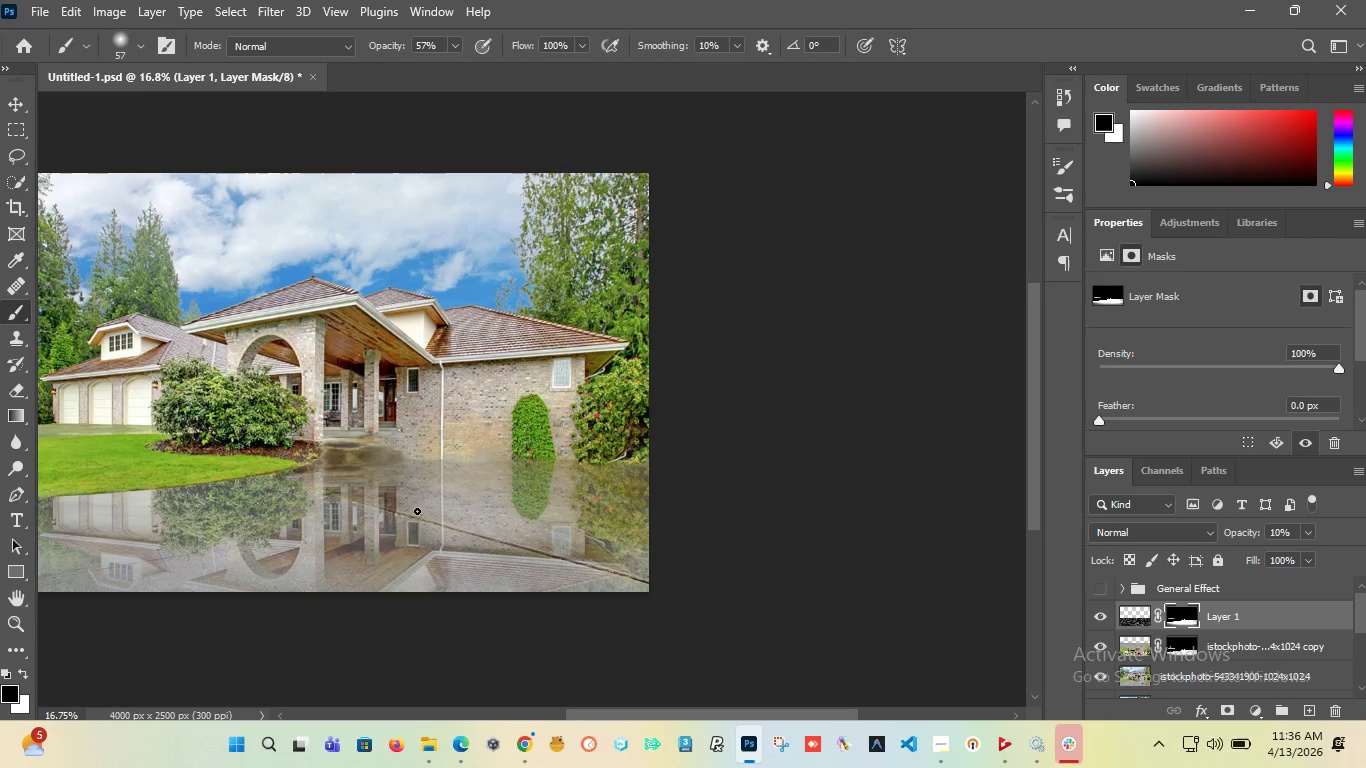 
hold_key(key=AltLeft, duration=1.09)
scroll: coordinate [168, 467], scroll_direction: down, amount: 2.0
 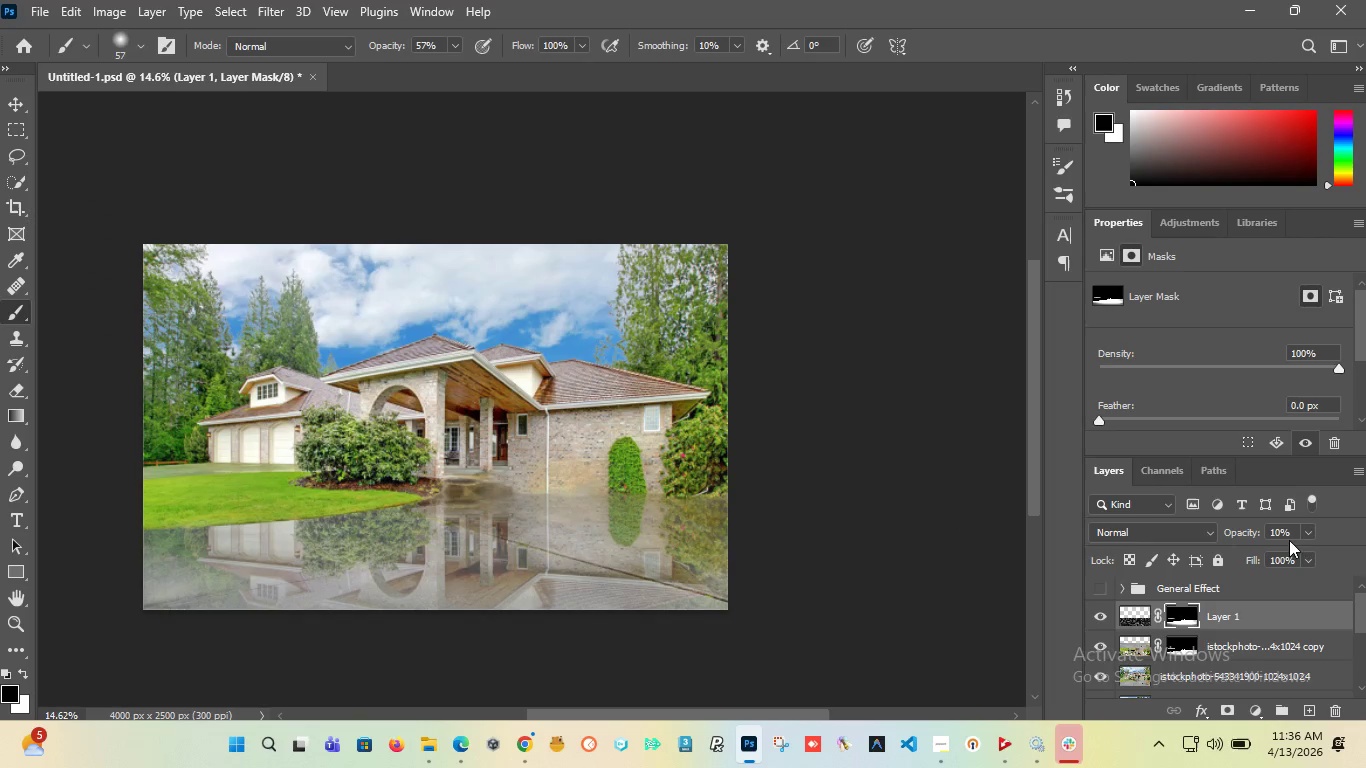 
left_click_drag(start_coordinate=[1294, 530], to_coordinate=[1201, 530])
 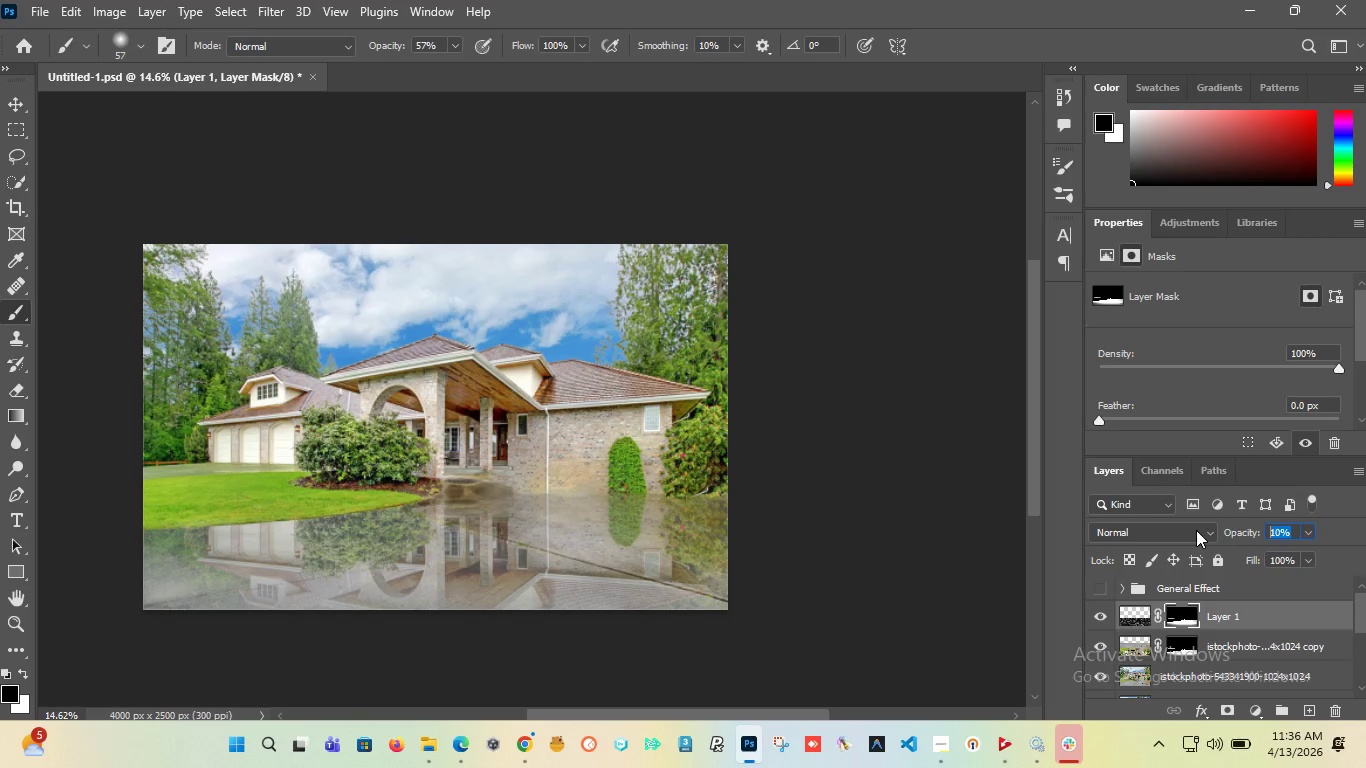 
type(20)
 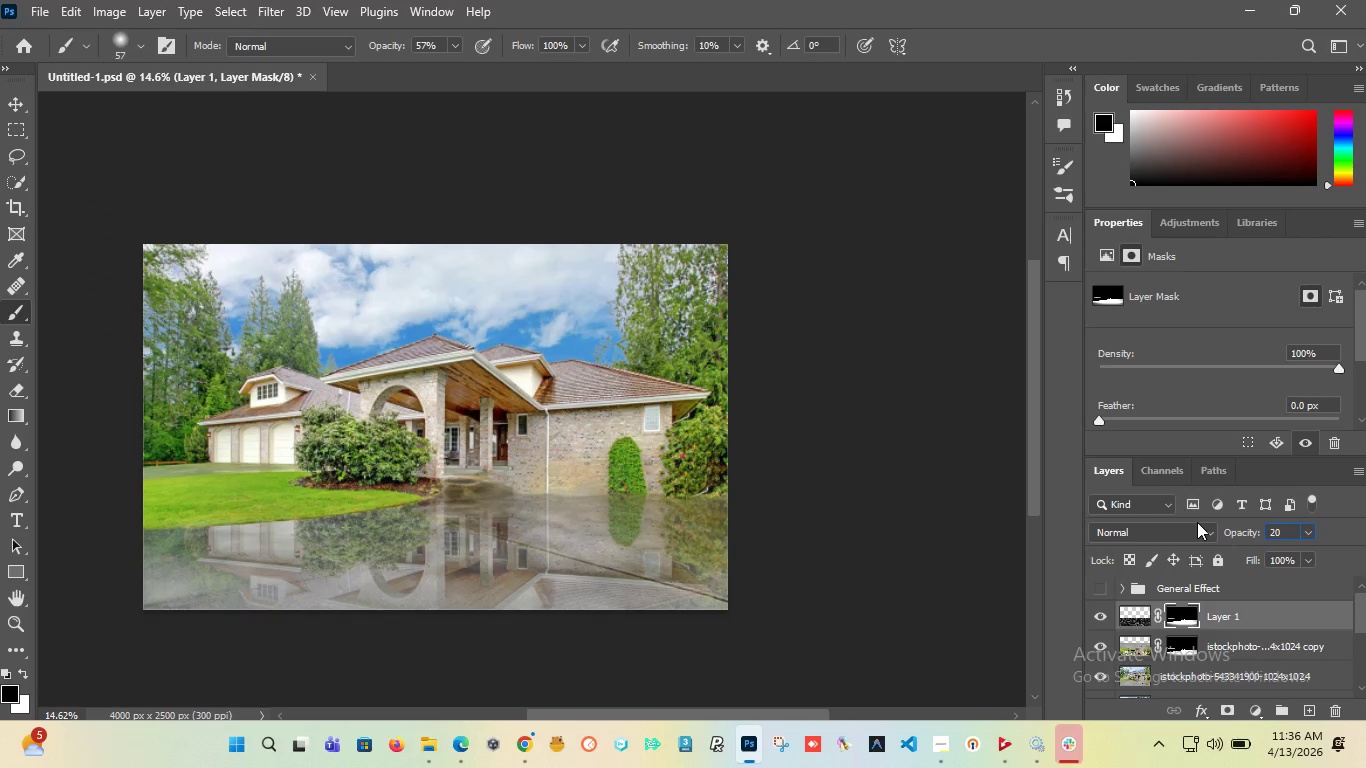 
key(Enter)
 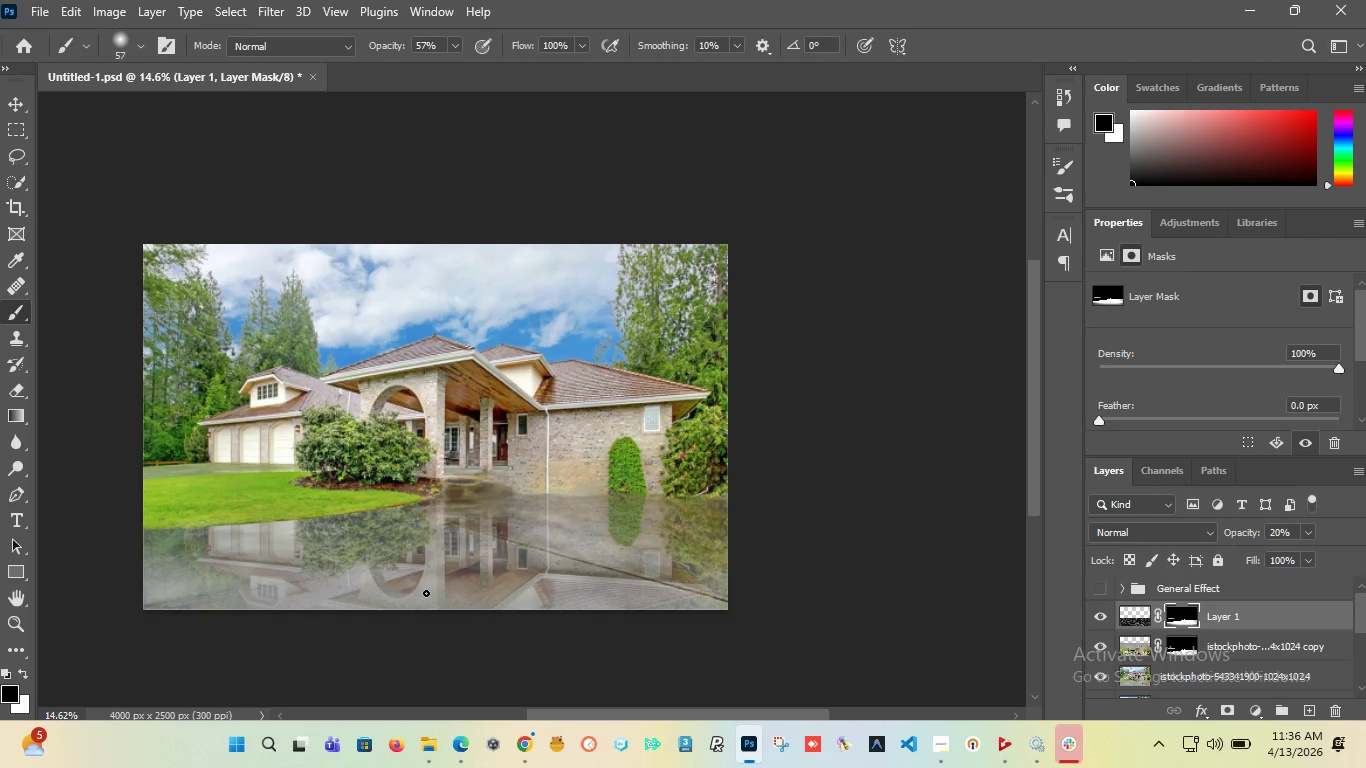 
hold_key(key=AltLeft, duration=1.51)
scroll: coordinate [436, 537], scroll_direction: up, amount: 6.0
 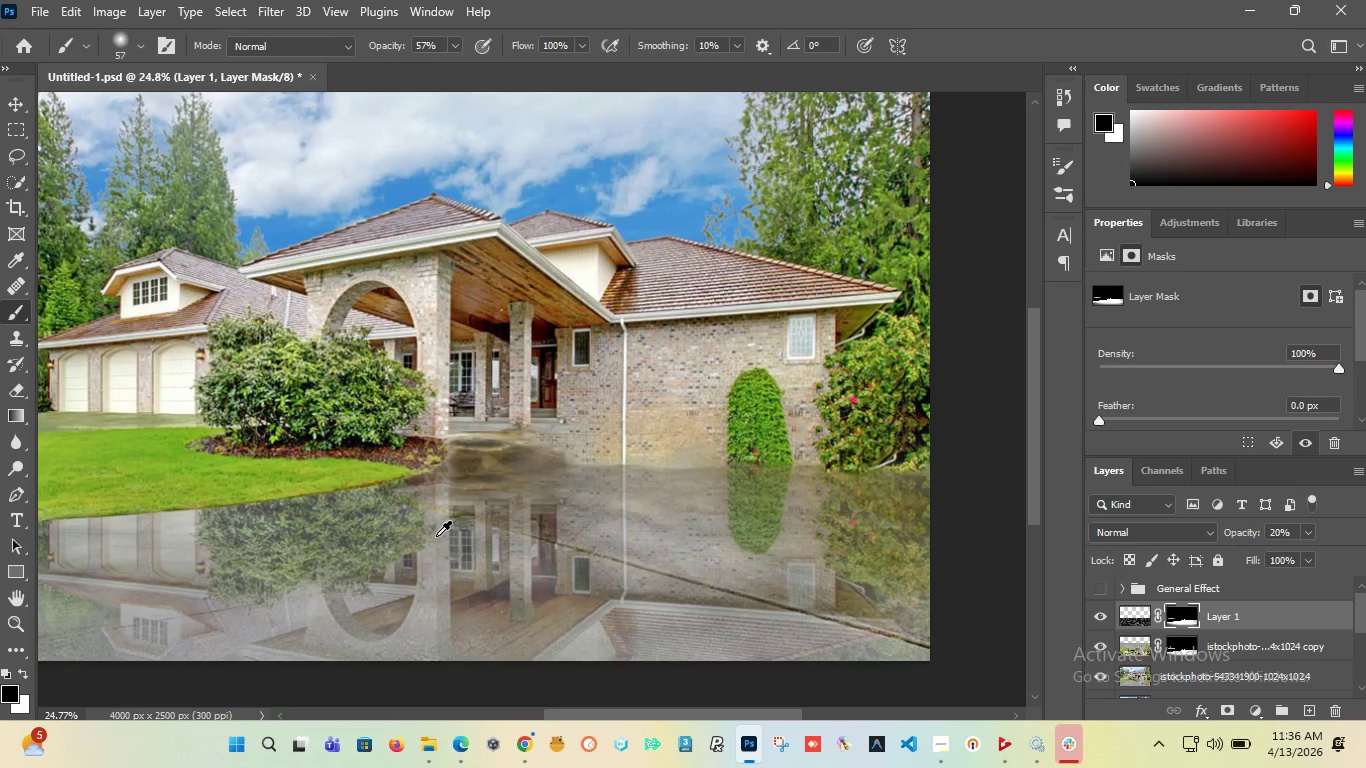 
hold_key(key=AltLeft, duration=1.5)
scroll: coordinate [436, 536], scroll_direction: down, amount: 1.0
 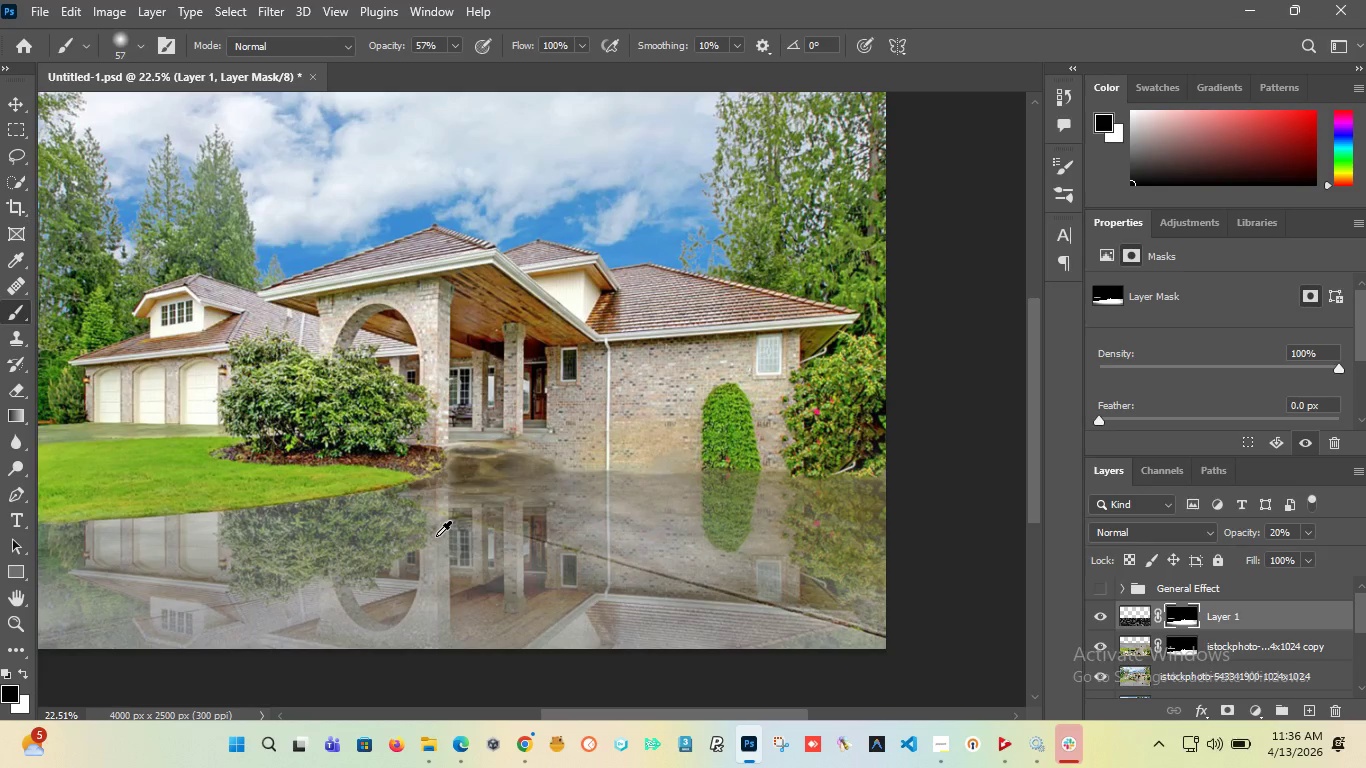 
hold_key(key=AltLeft, duration=1.5)
hold_key(key=AltLeft, duration=1.5)
scroll: coordinate [436, 536], scroll_direction: down, amount: 5.0
 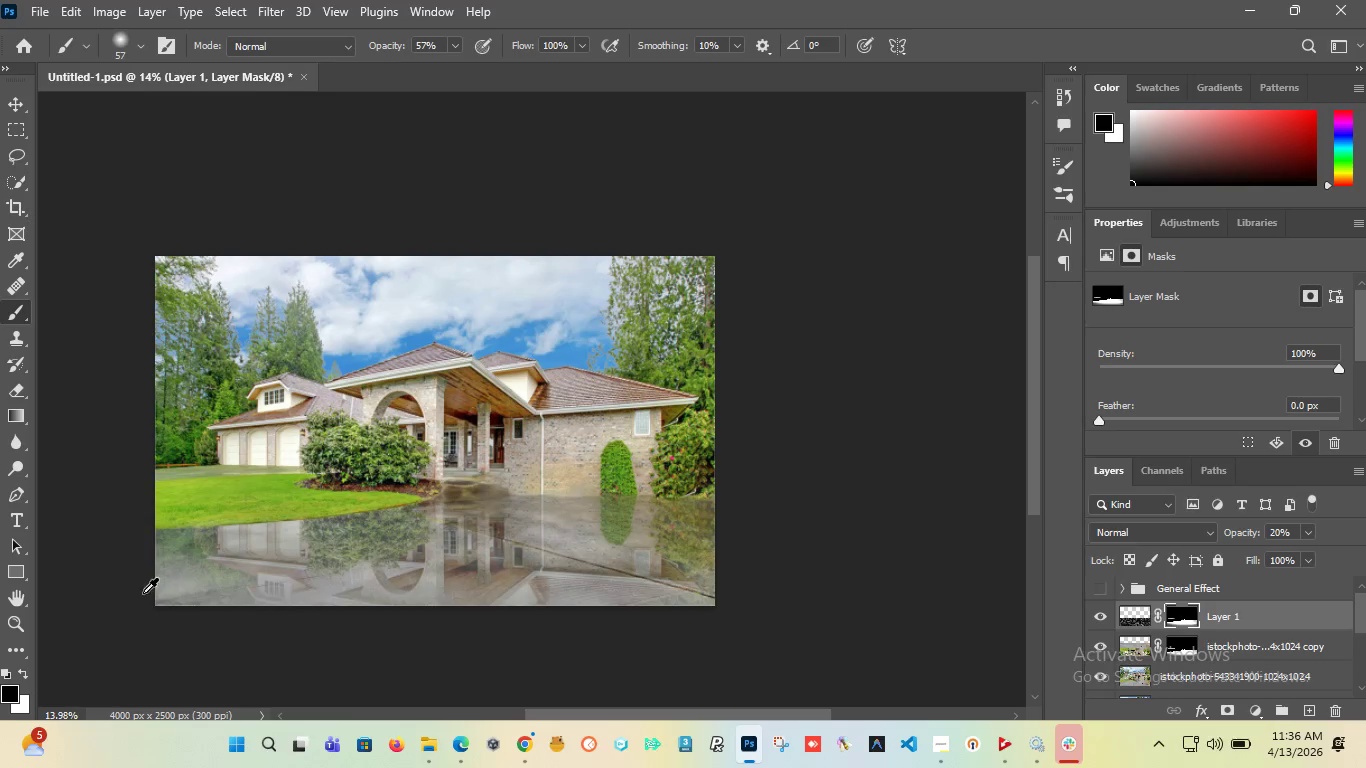 
scroll: coordinate [143, 593], scroll_direction: up, amount: 5.0
 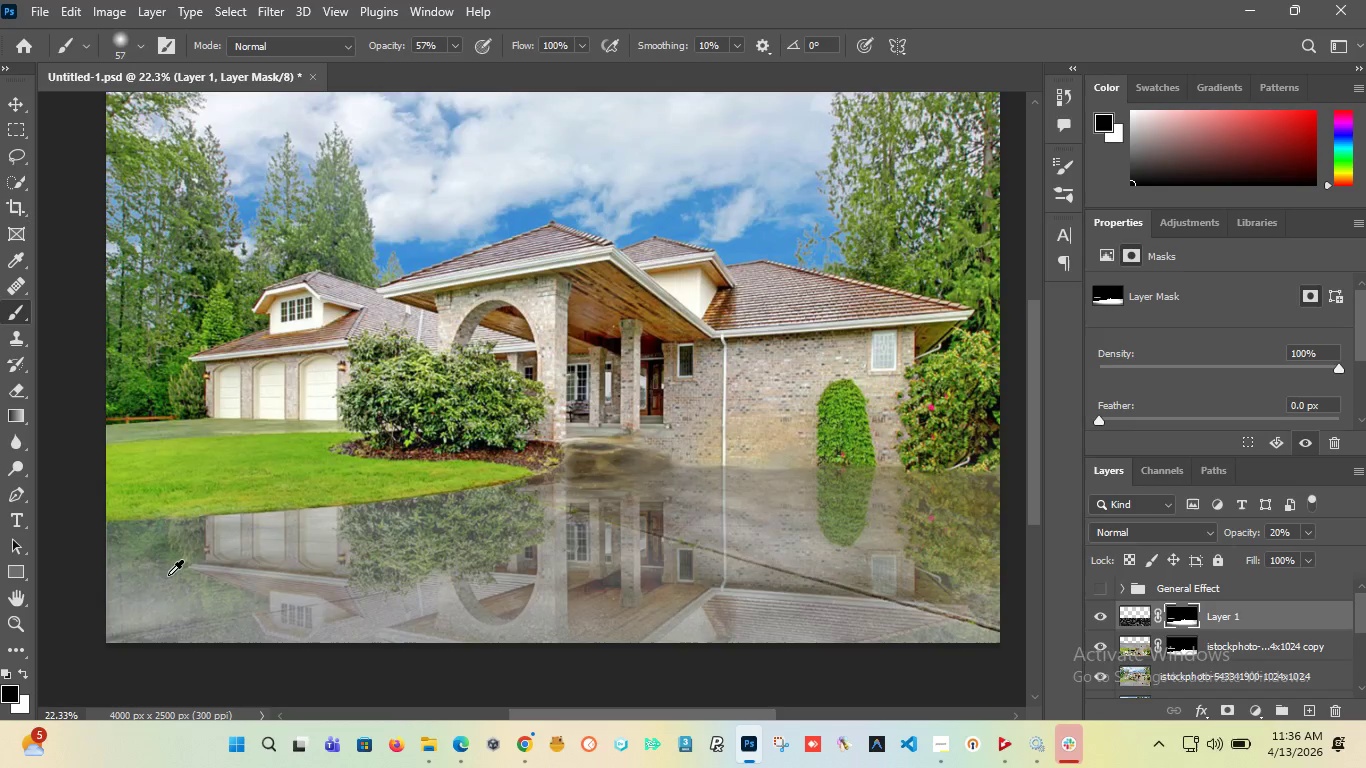 
hold_key(key=AltLeft, duration=1.5)
 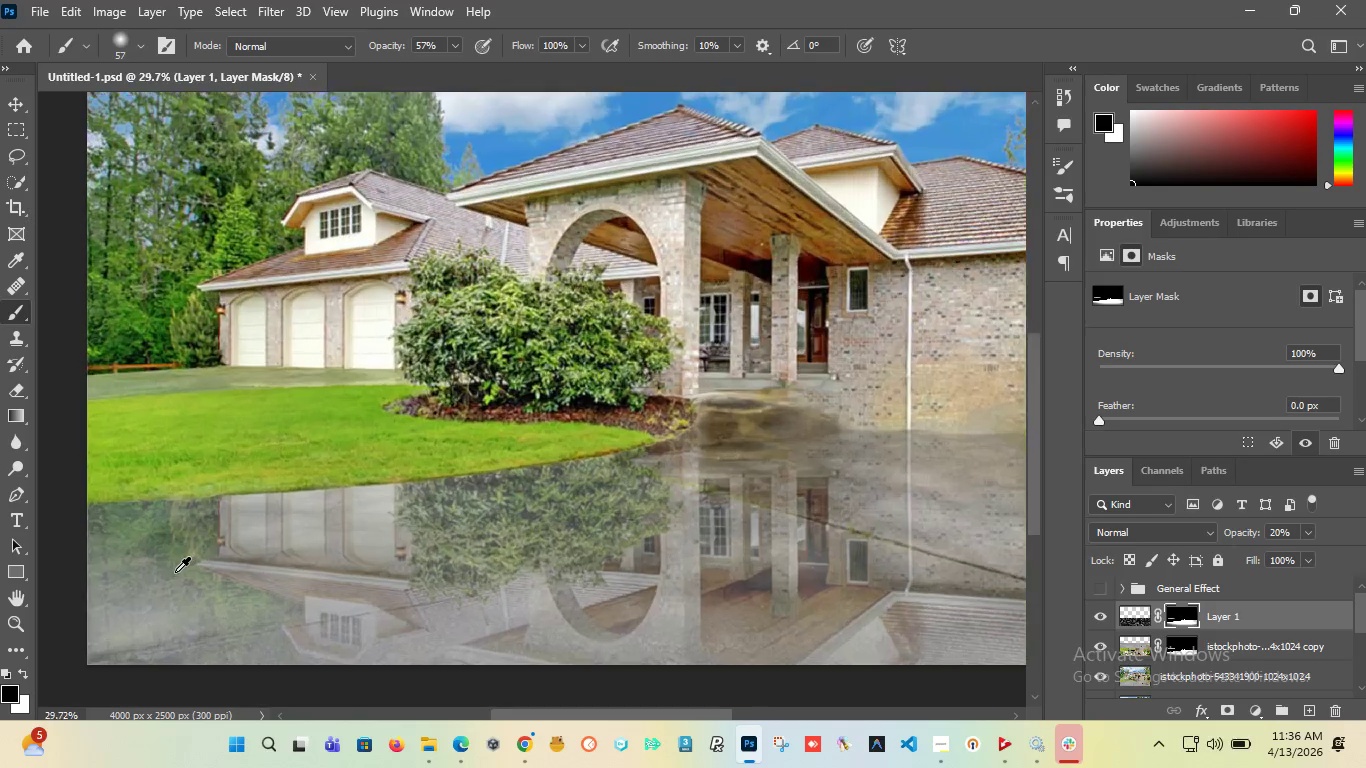 
scroll: coordinate [168, 575], scroll_direction: up, amount: 4.0
 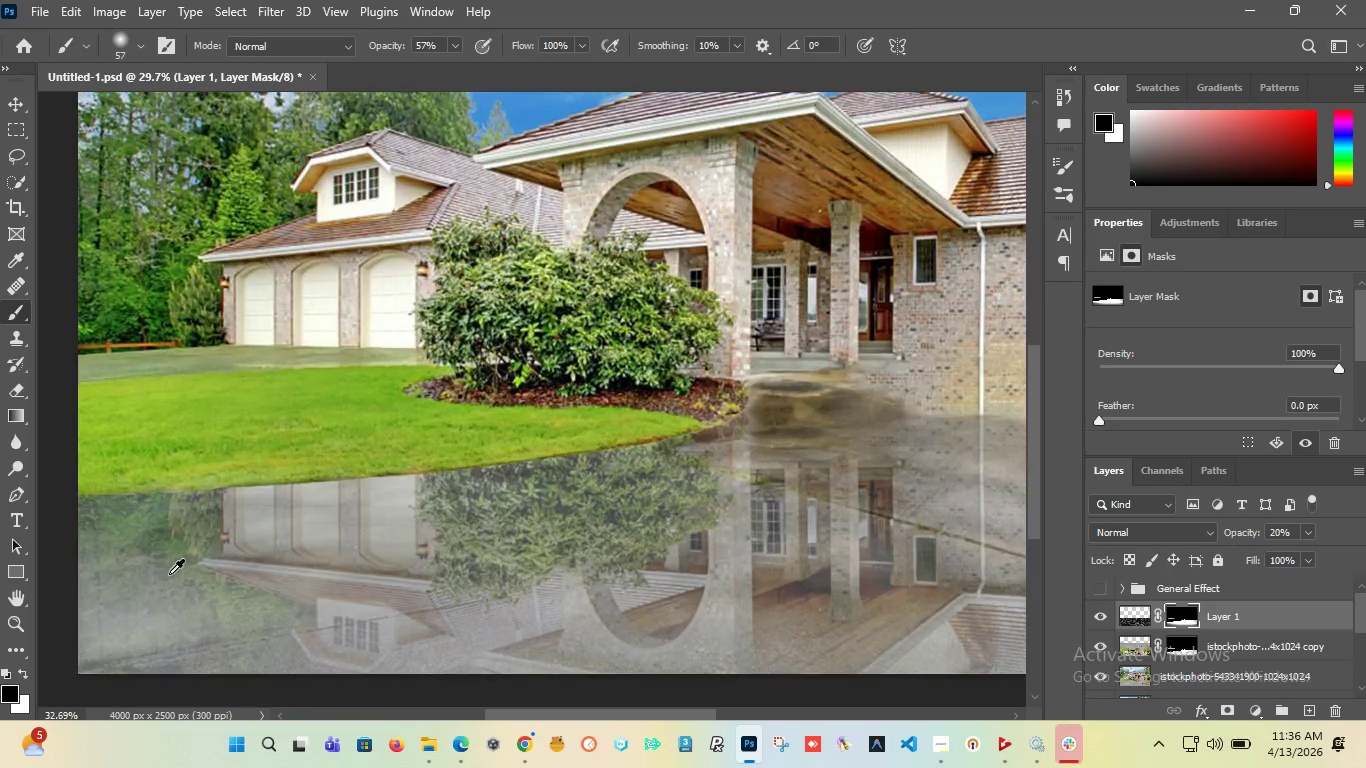 
hold_key(key=AltLeft, duration=1.36)
scroll: coordinate [175, 572], scroll_direction: down, amount: 3.0
 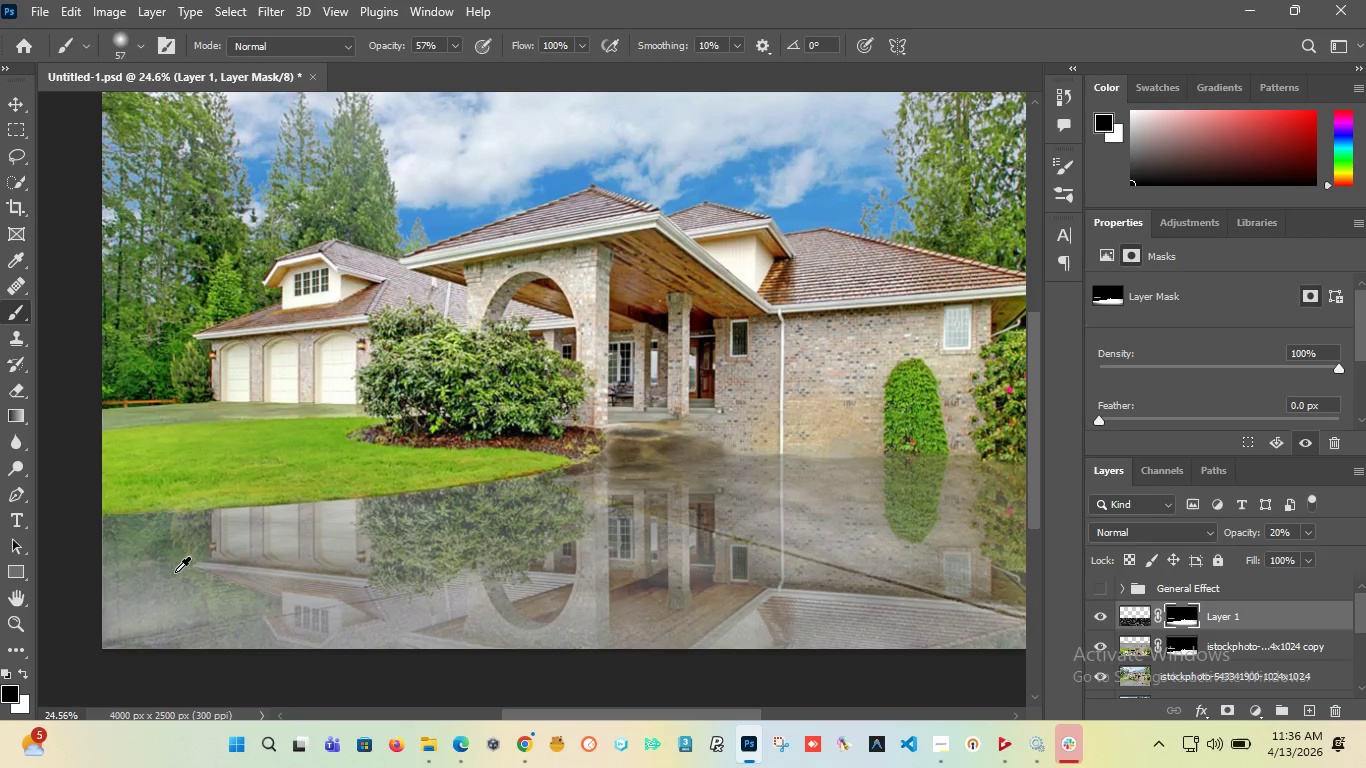 
left_click_drag(start_coordinate=[1292, 530], to_coordinate=[1174, 528])
 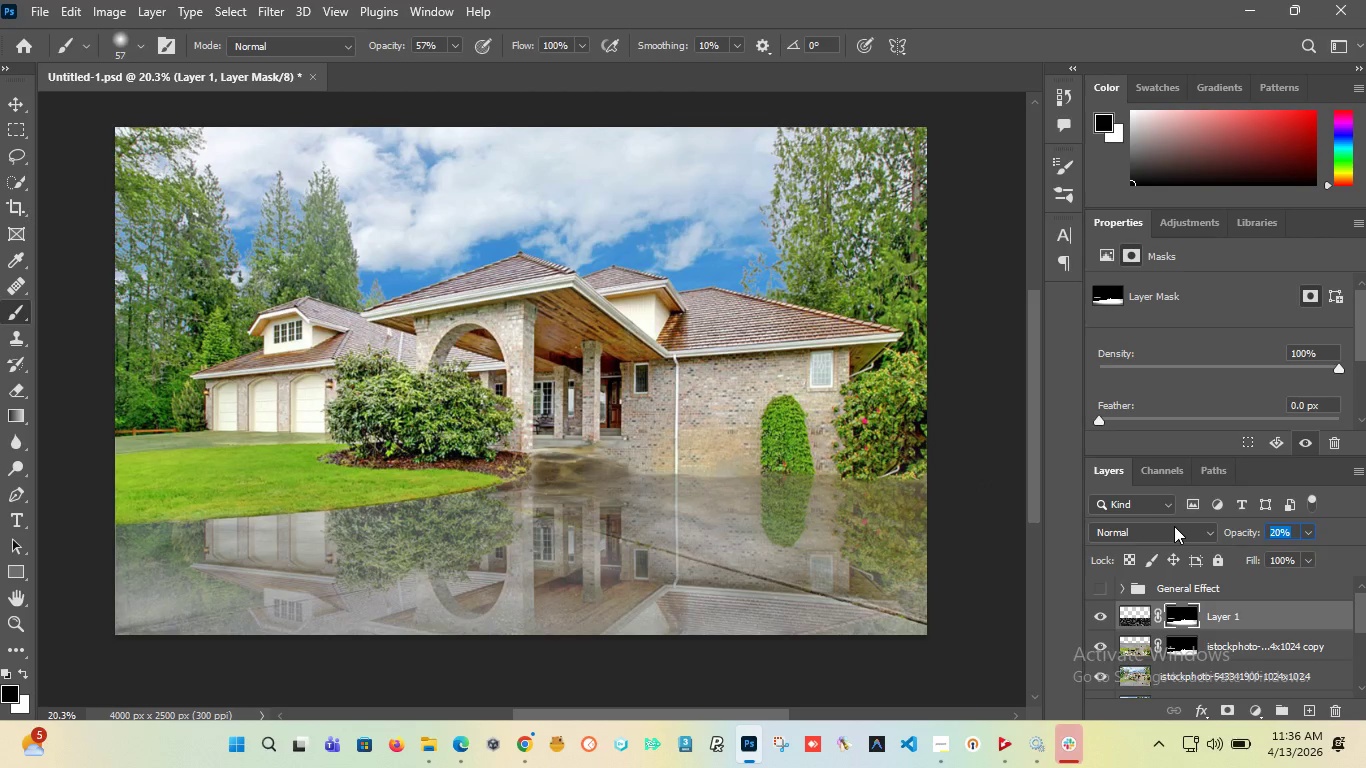 
type(17)
 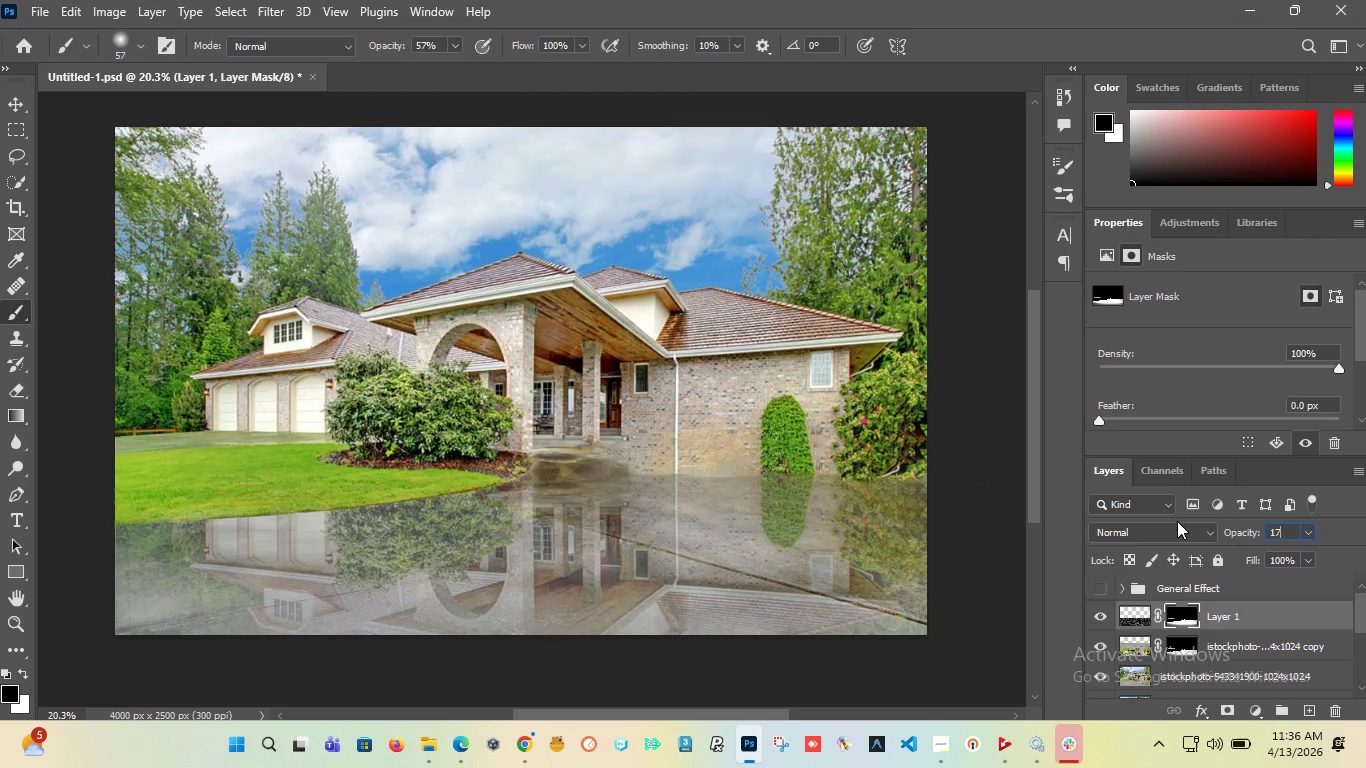 
key(Enter)
 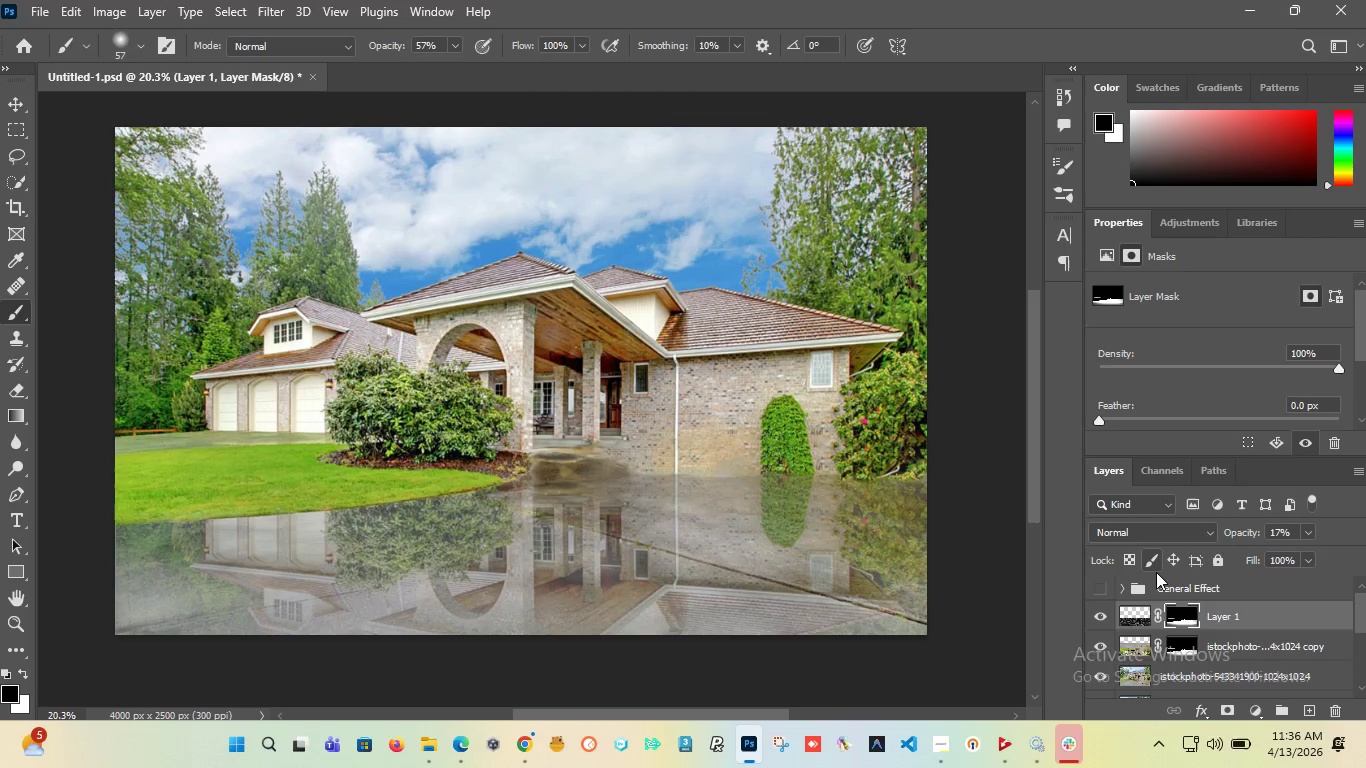 
left_click([1101, 584])
 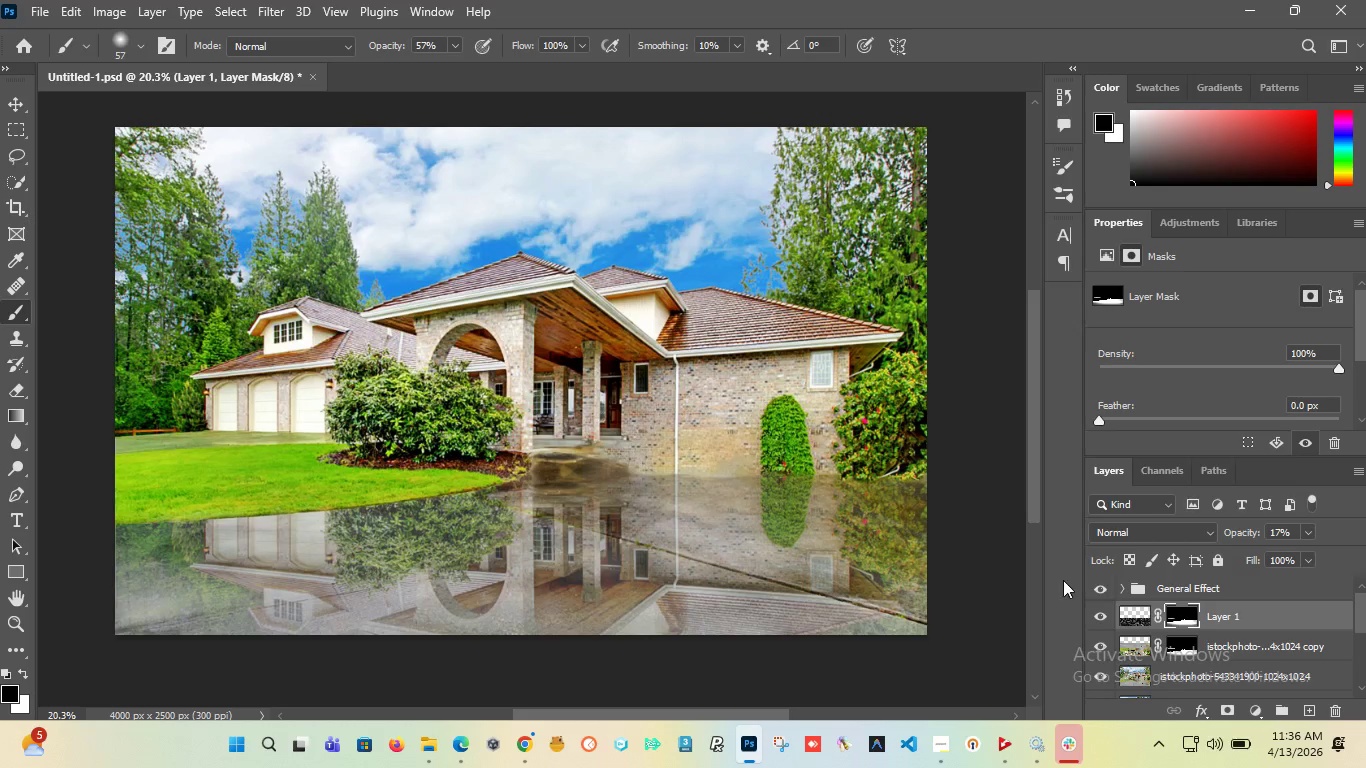 
hold_key(key=AltLeft, duration=1.31)
scroll: coordinate [416, 437], scroll_direction: up, amount: 8.0
 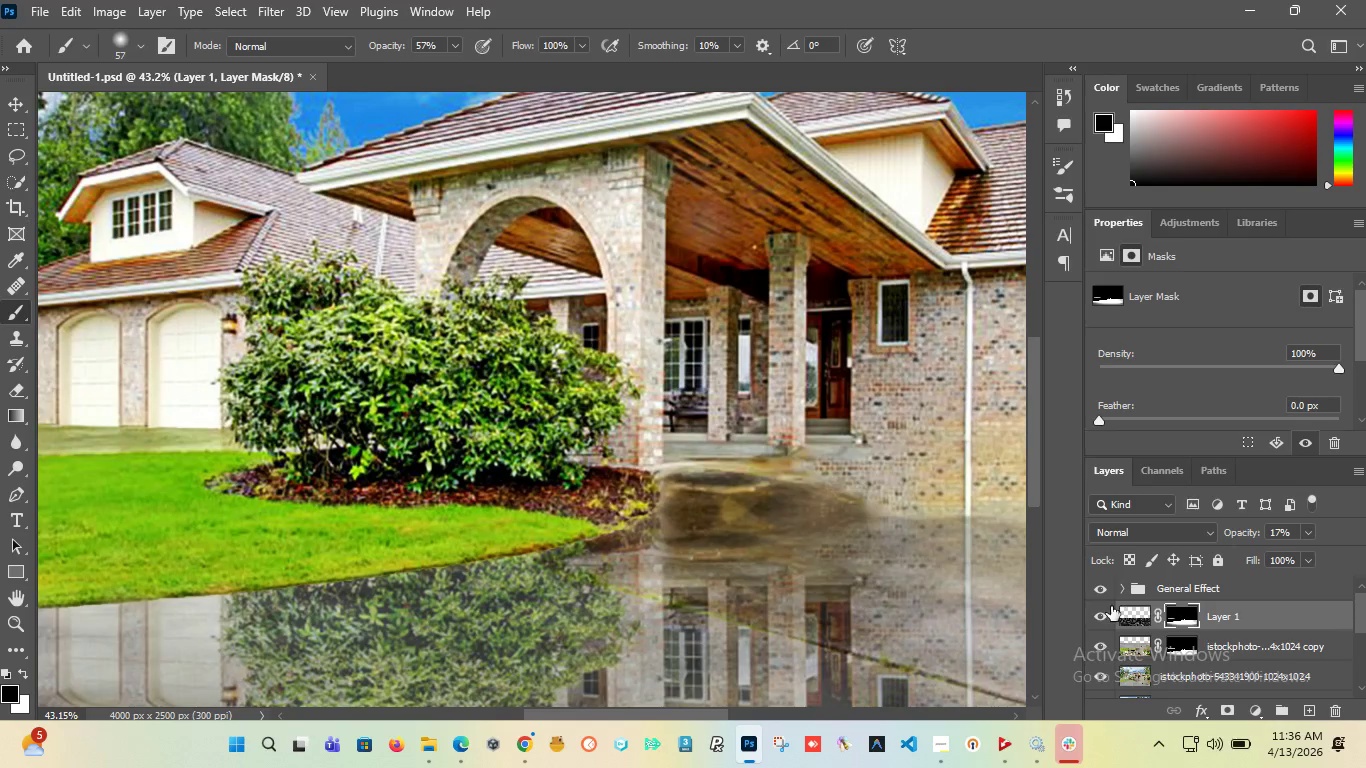 
left_click([1102, 608])
 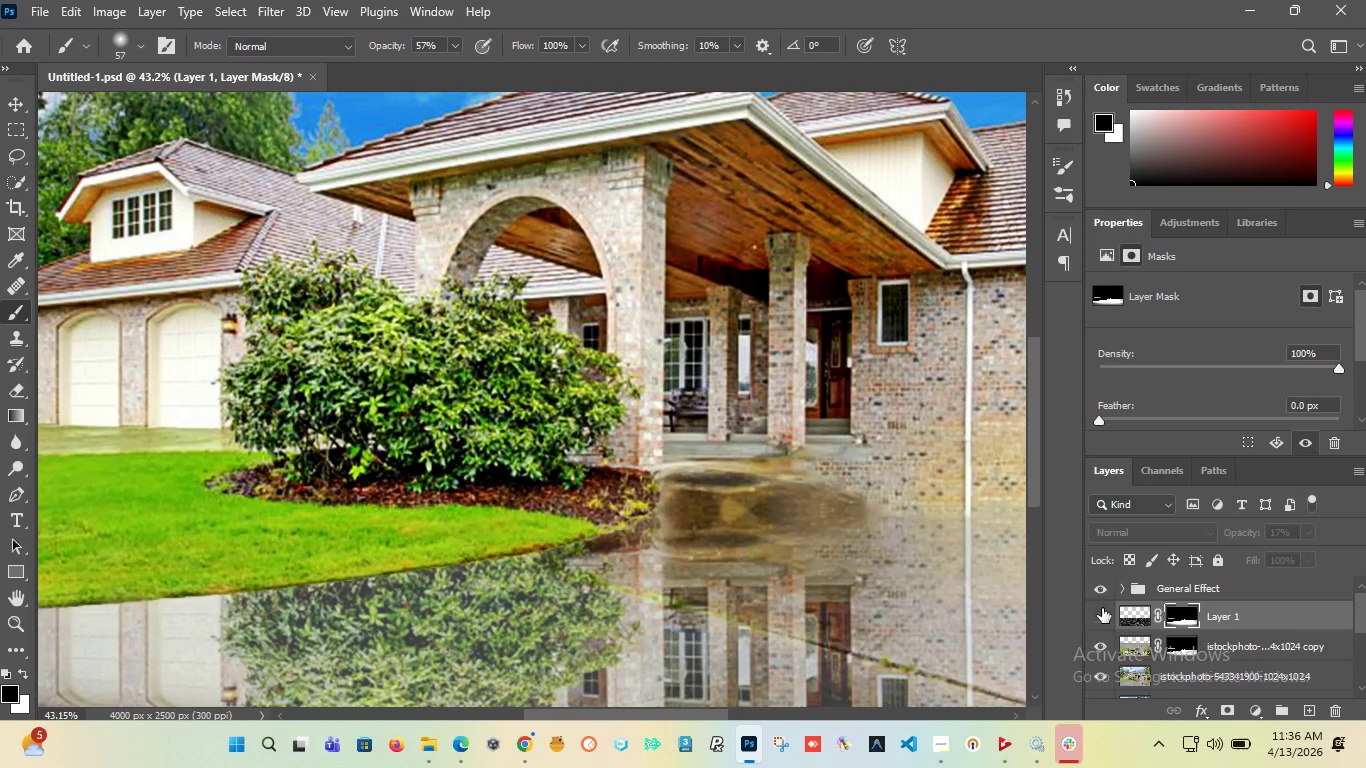 
left_click([1102, 608])
 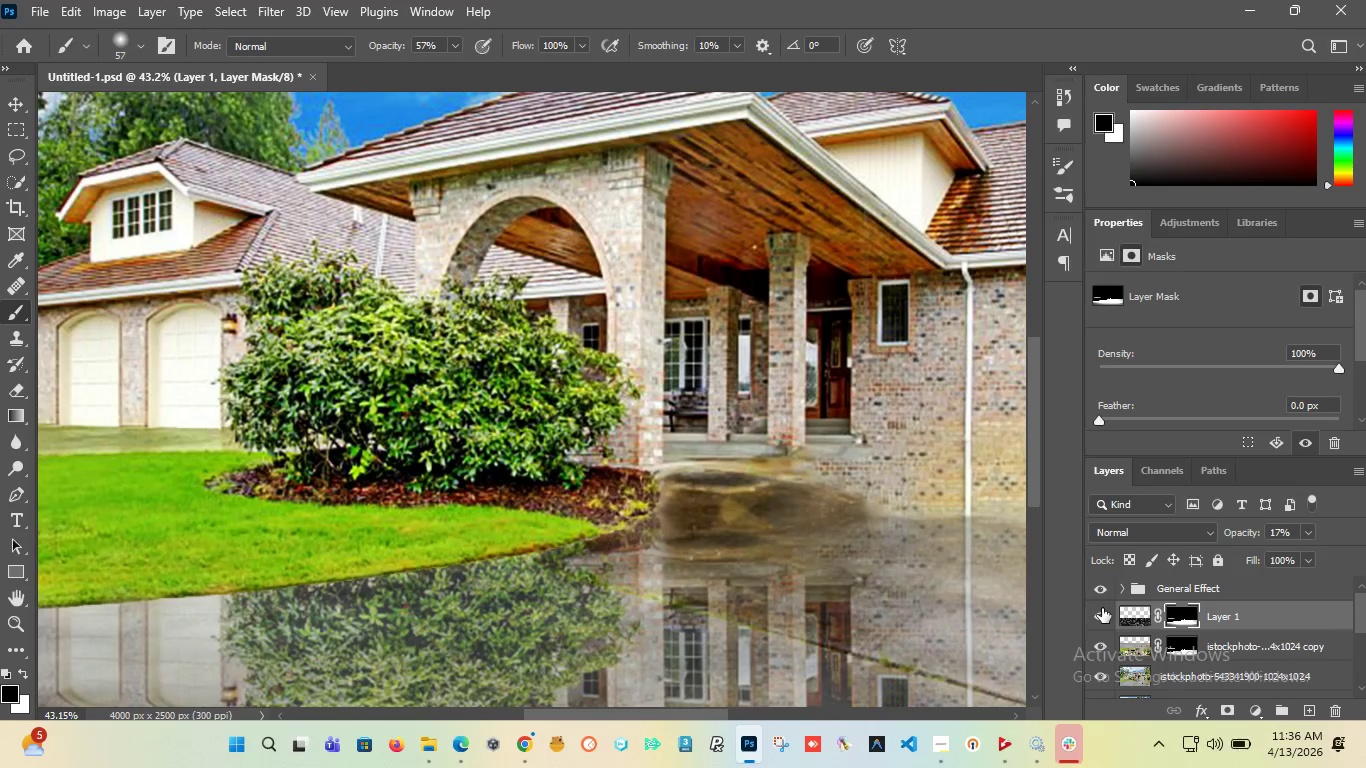 
hold_key(key=AltLeft, duration=1.52)
scroll: coordinate [352, 402], scroll_direction: down, amount: 13.0
 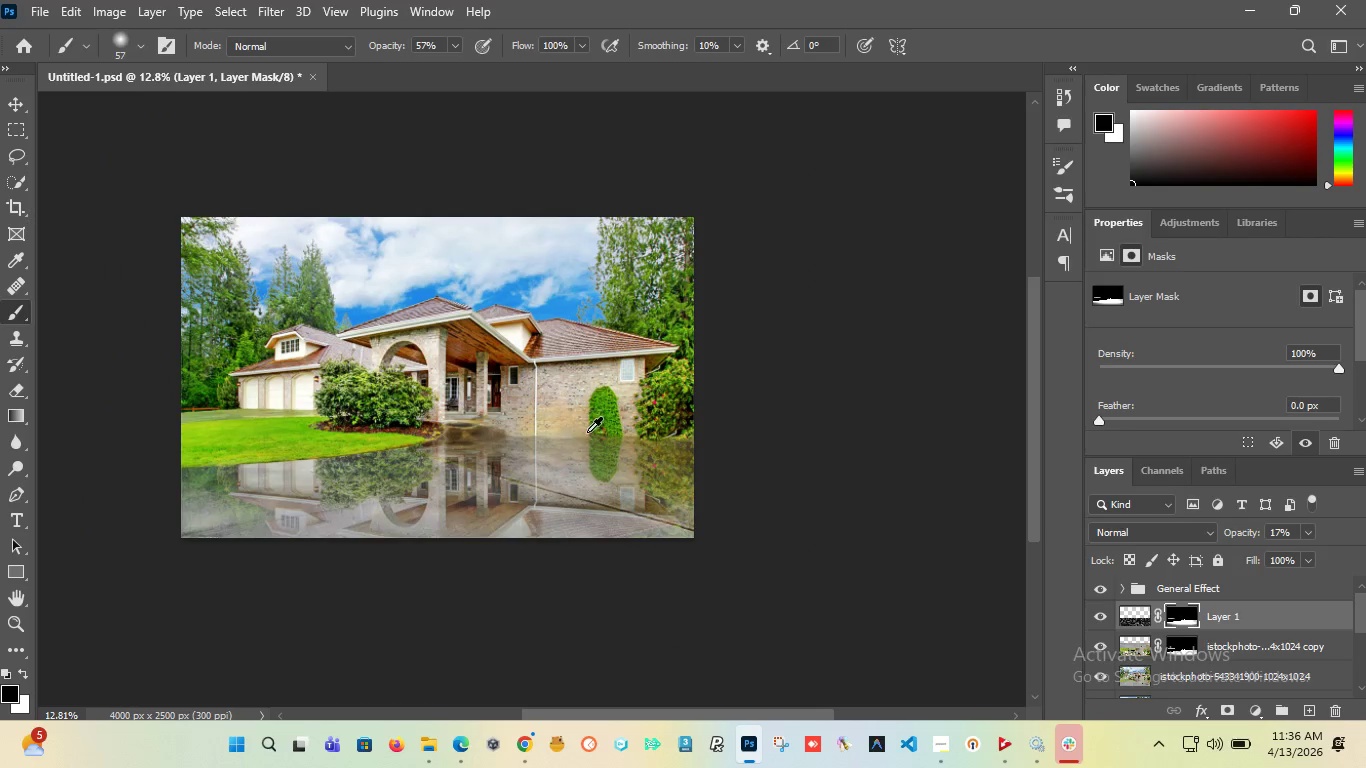 
hold_key(key=AltLeft, duration=1.5)
scroll: coordinate [589, 440], scroll_direction: up, amount: 7.0
 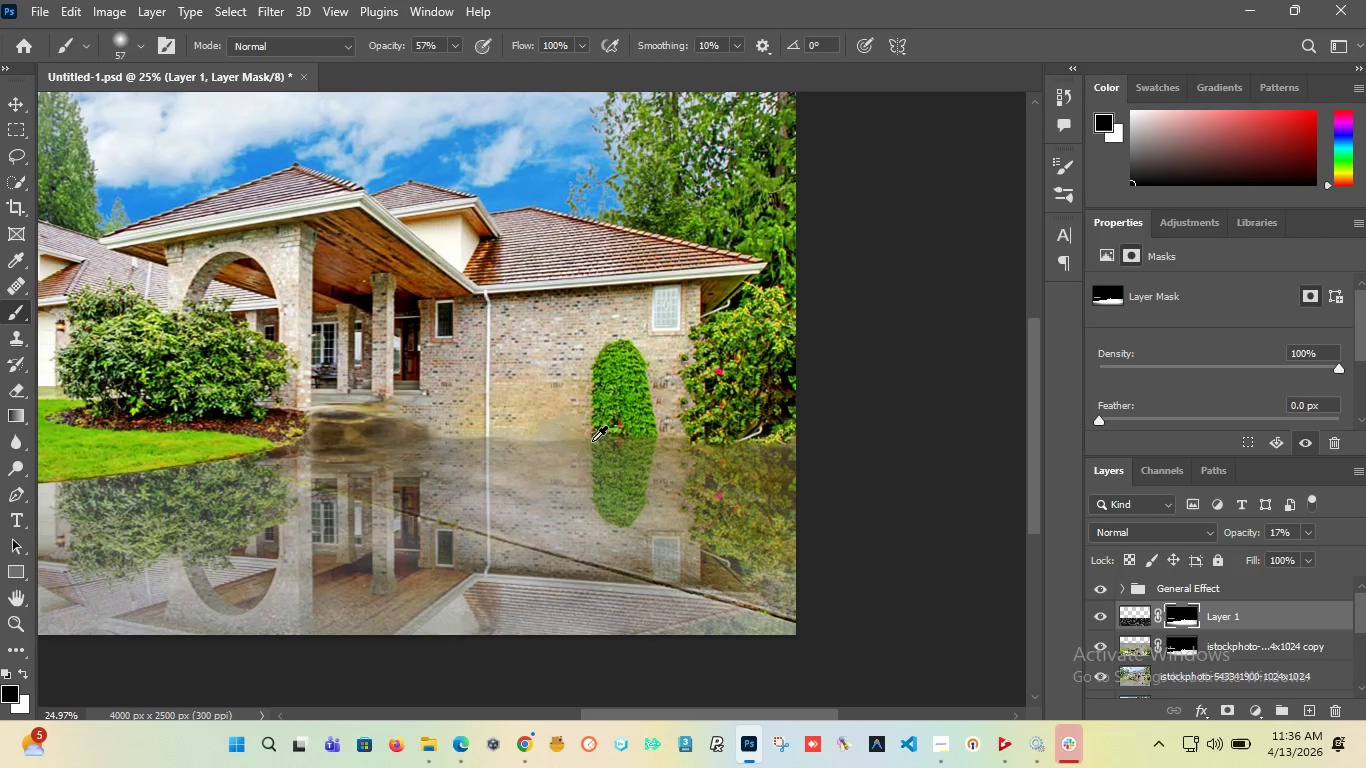 
hold_key(key=AltLeft, duration=0.64)
scroll: coordinate [374, 391], scroll_direction: down, amount: 3.0
 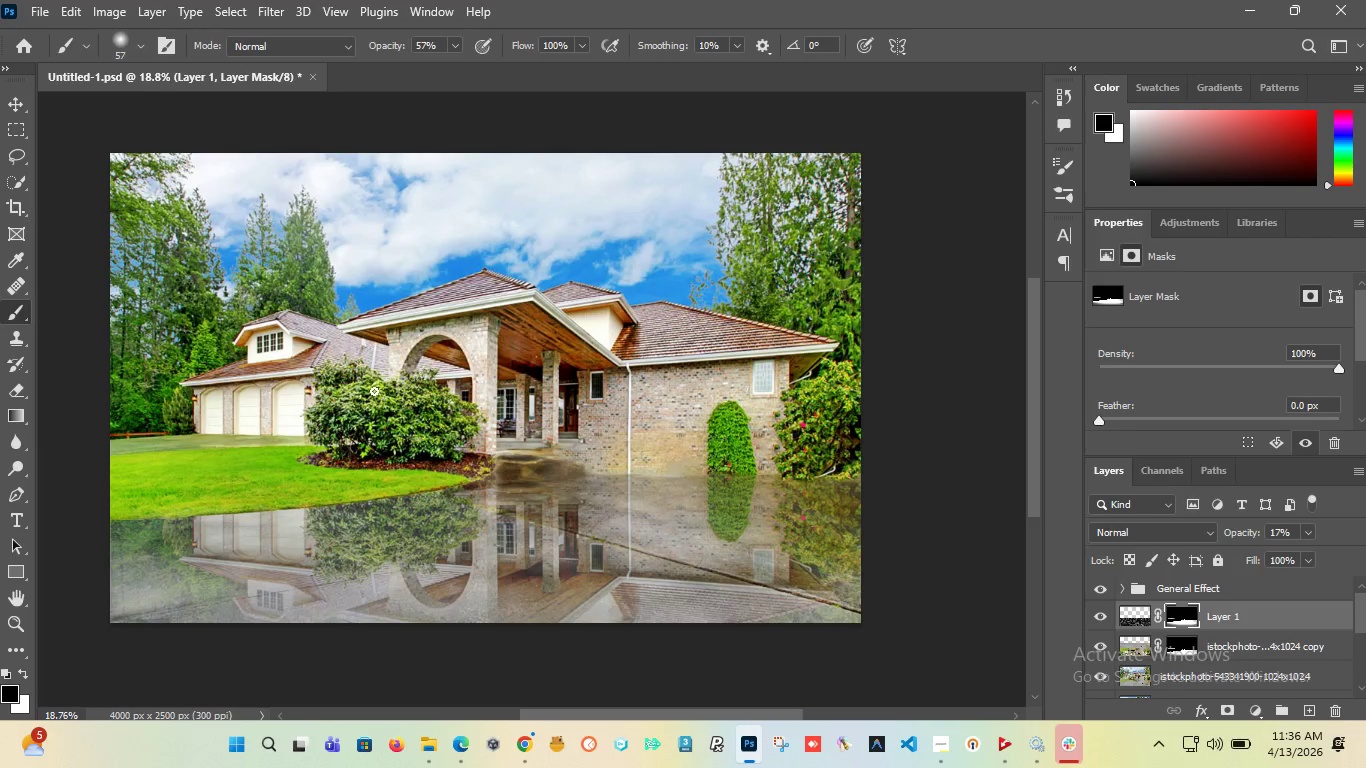 
scroll: coordinate [374, 391], scroll_direction: up, amount: 4.0
 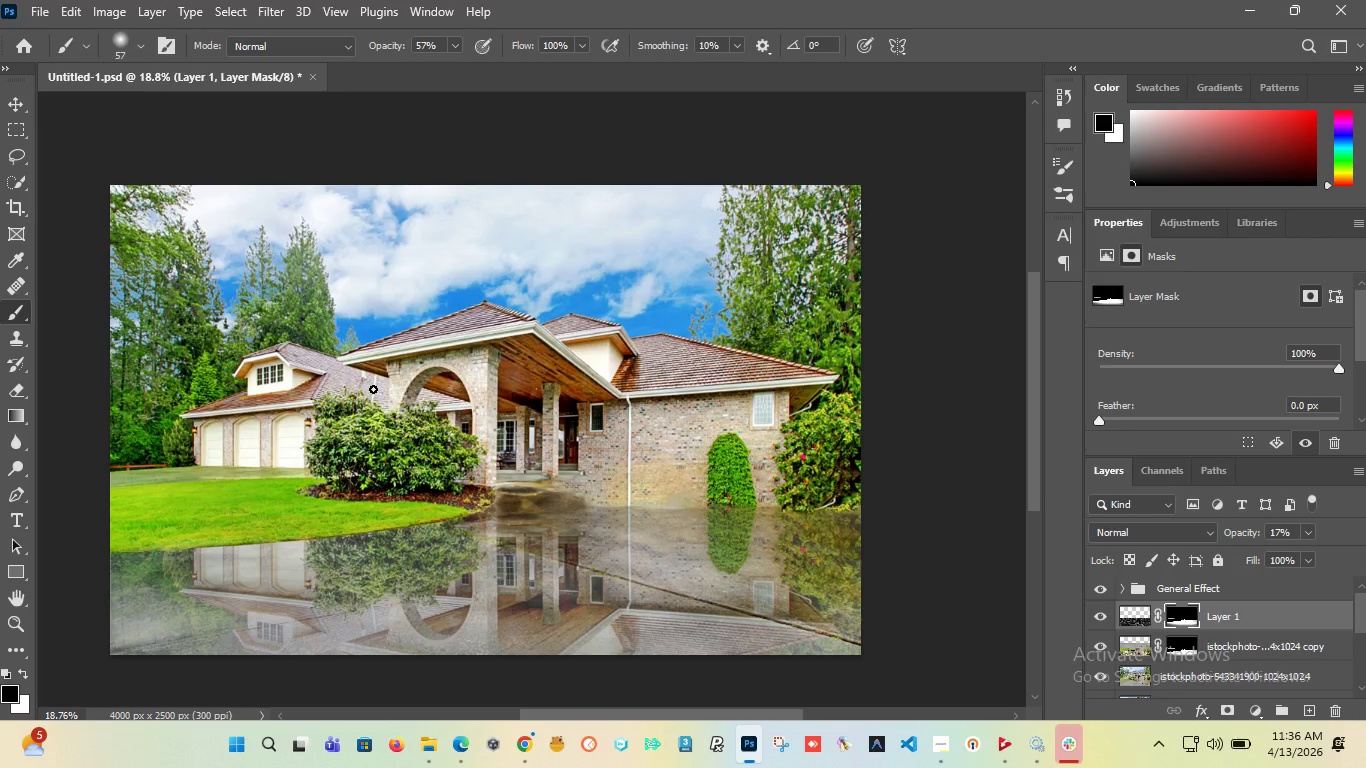 
hold_key(key=AltLeft, duration=1.33)
scroll: coordinate [386, 359], scroll_direction: none, amount: 0.0
 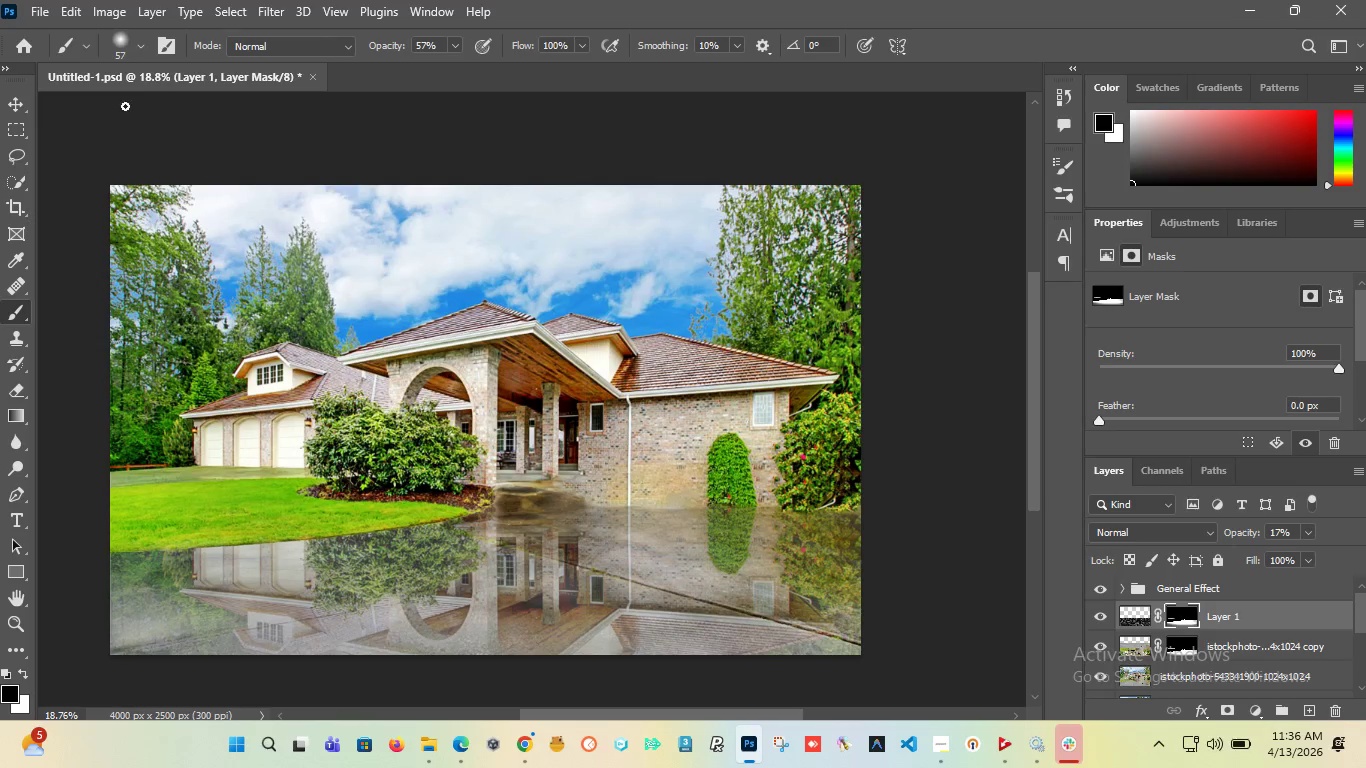 
left_click([48, 14])
 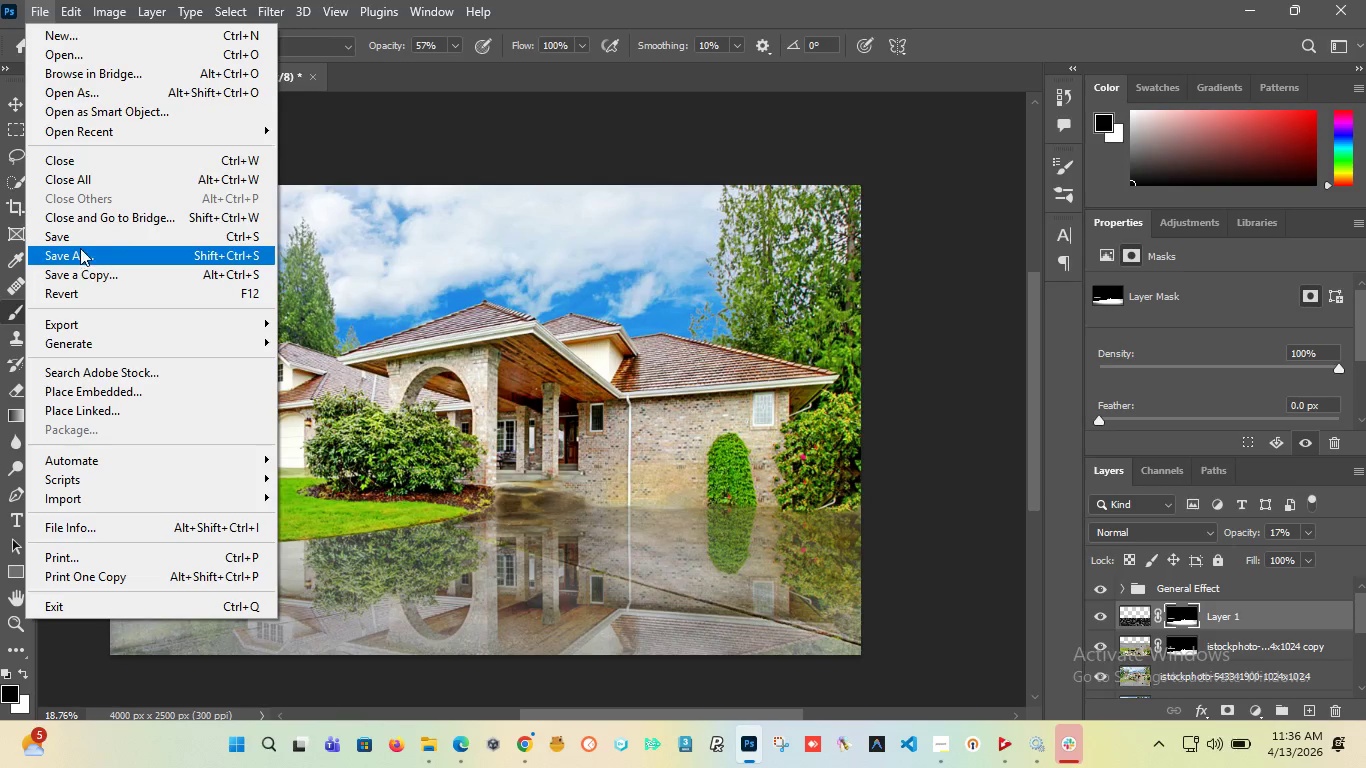 
left_click([77, 235])
 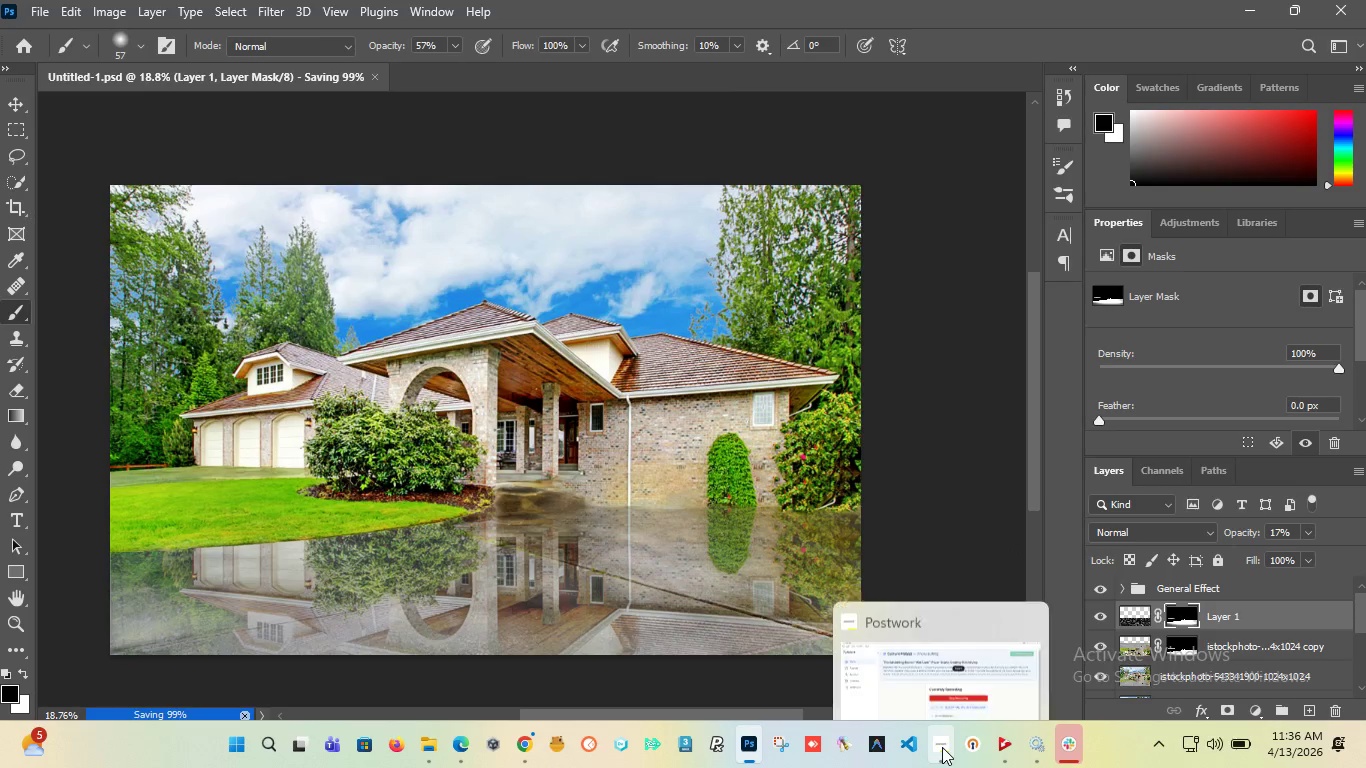 
left_click([945, 654])